 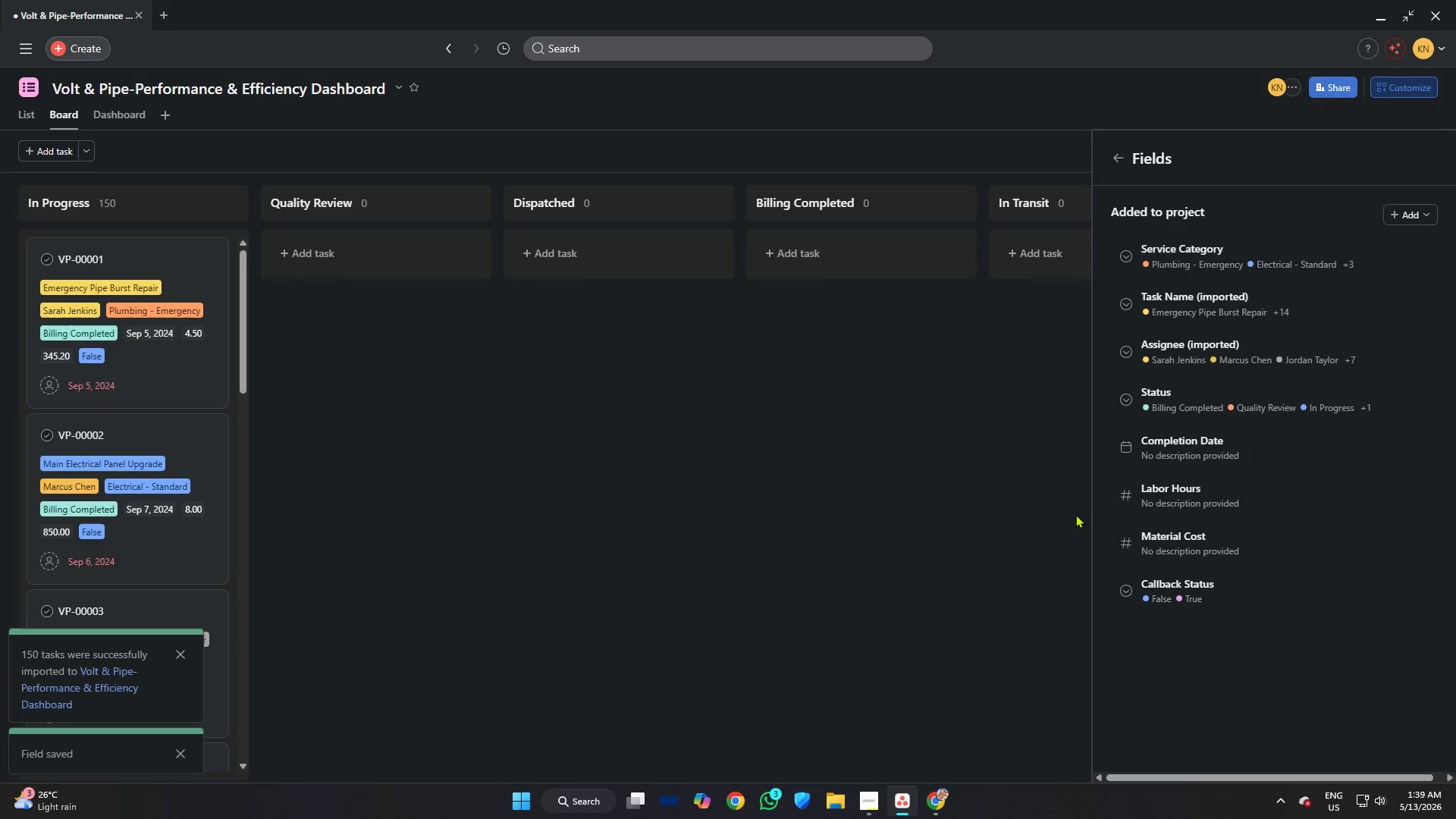 
left_click([1161, 494])
 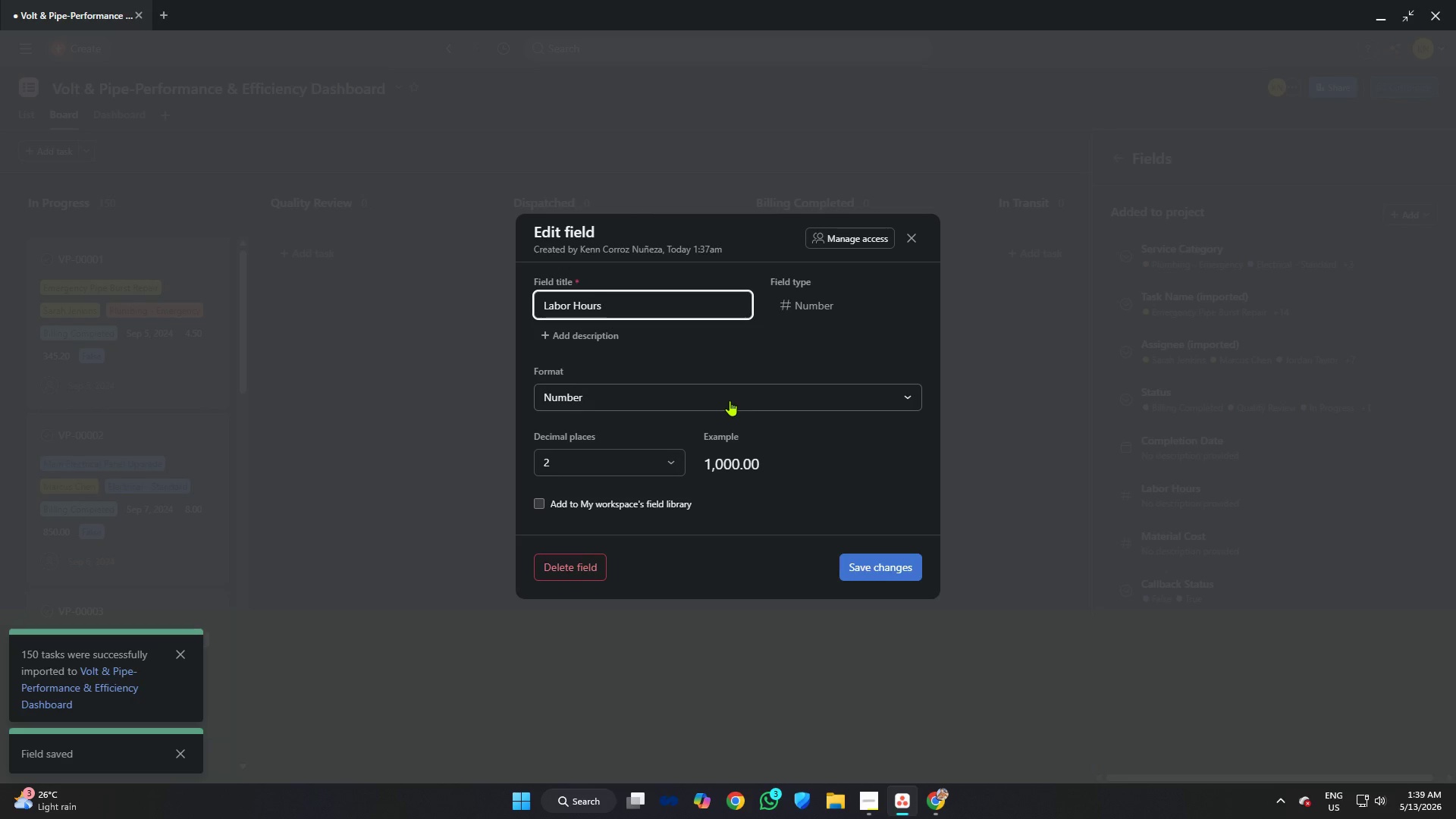 
left_click([732, 400])
 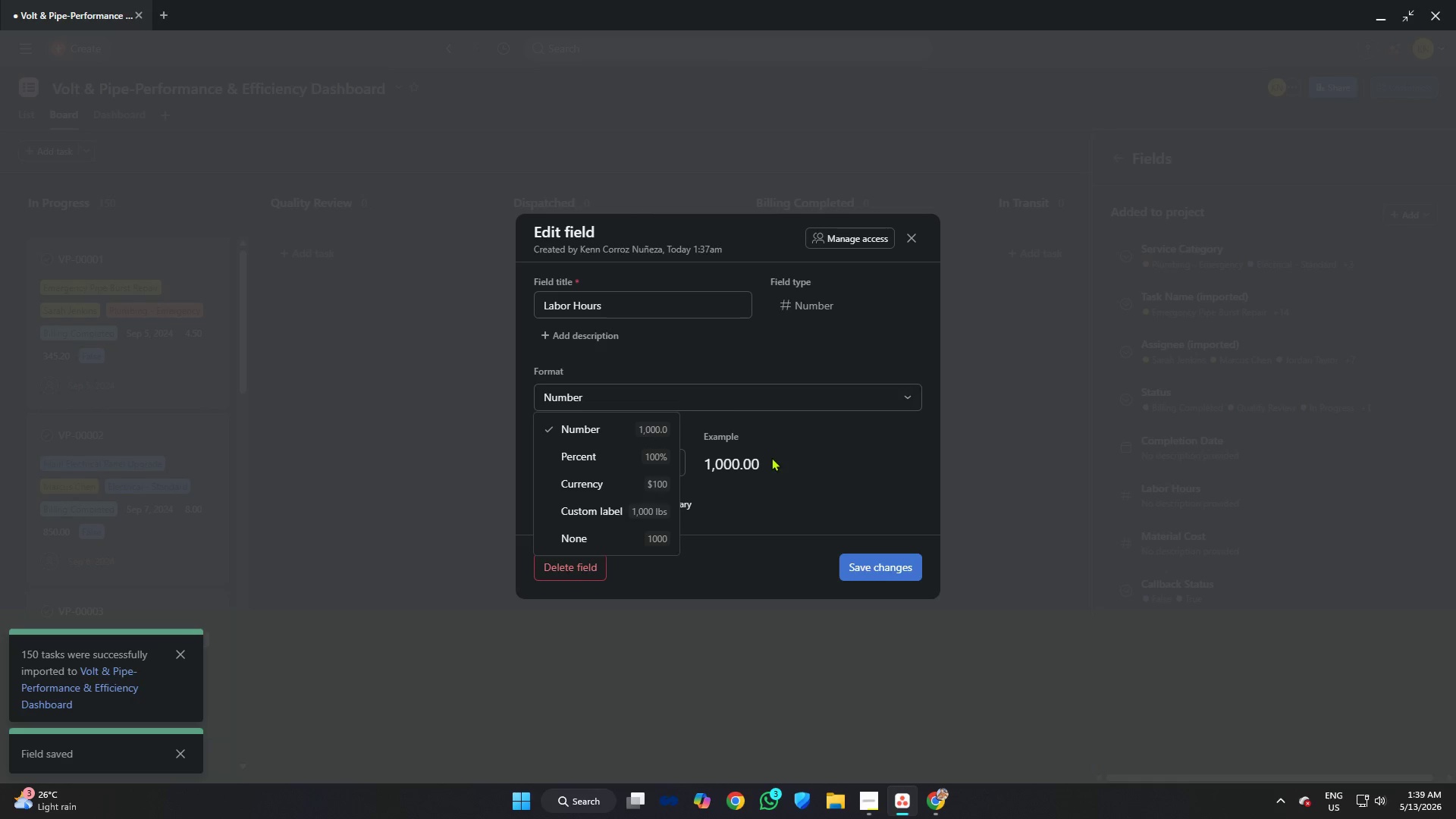 
left_click([784, 441])
 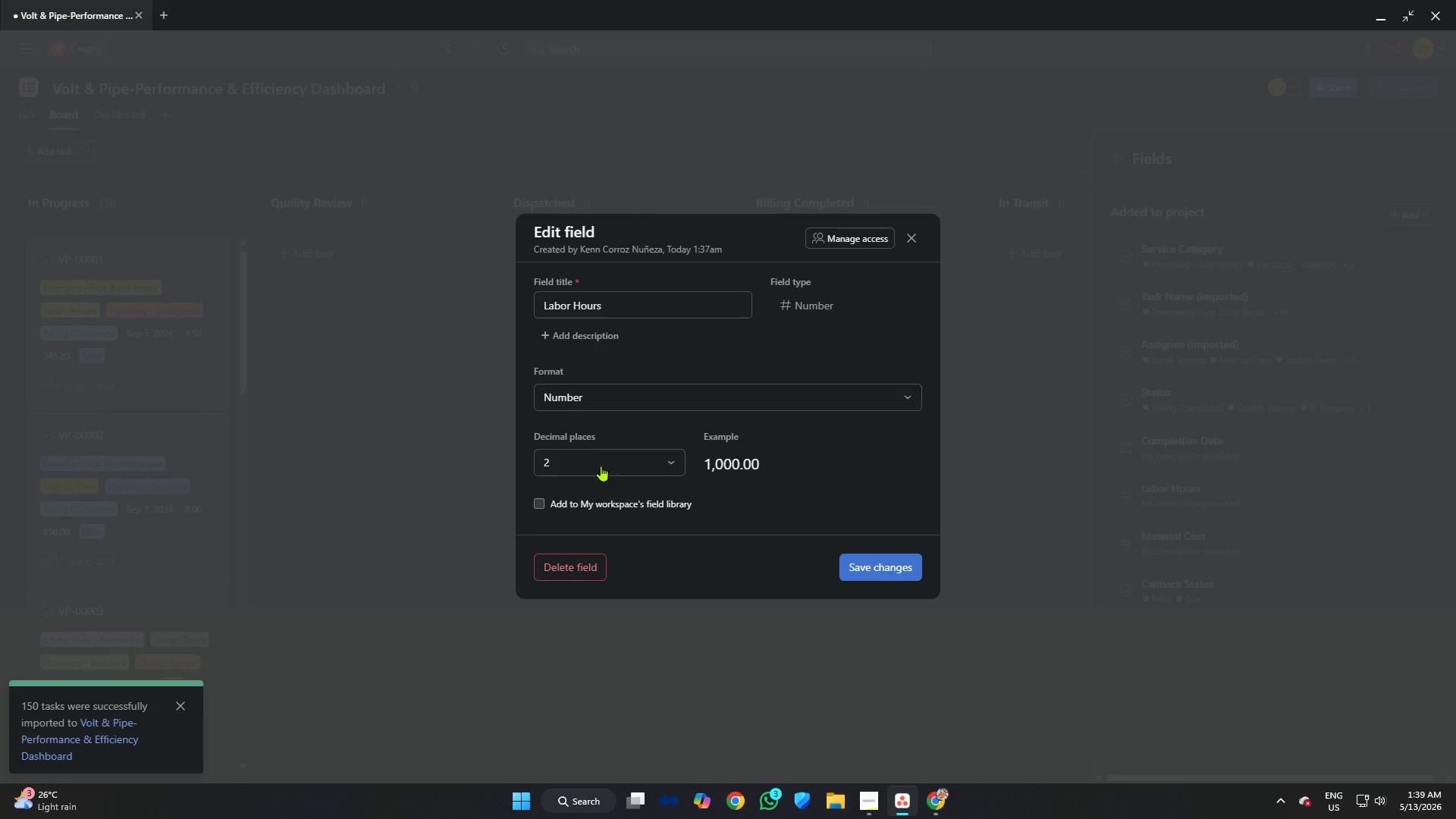 
left_click([598, 462])
 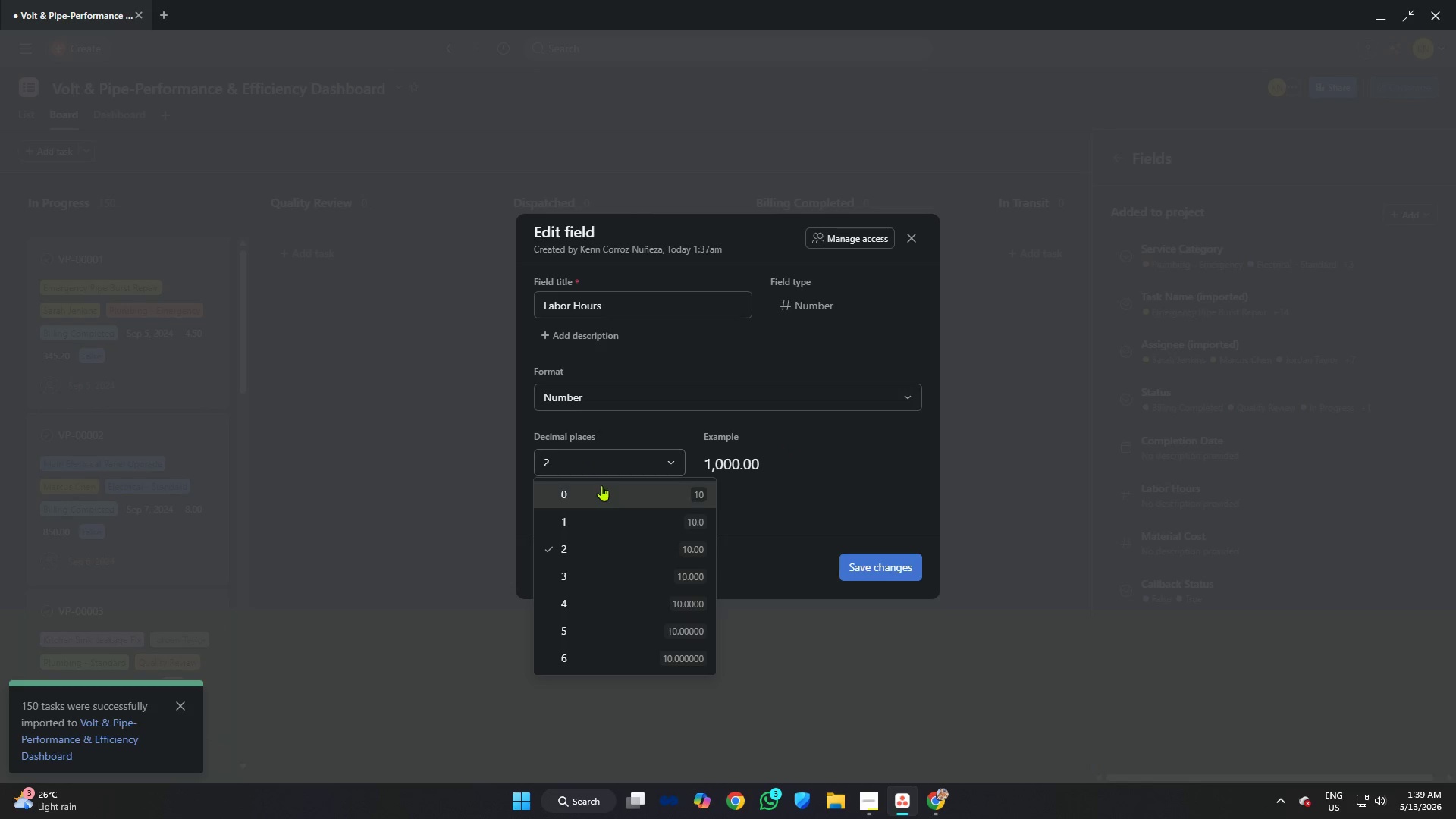 
left_click([601, 485])
 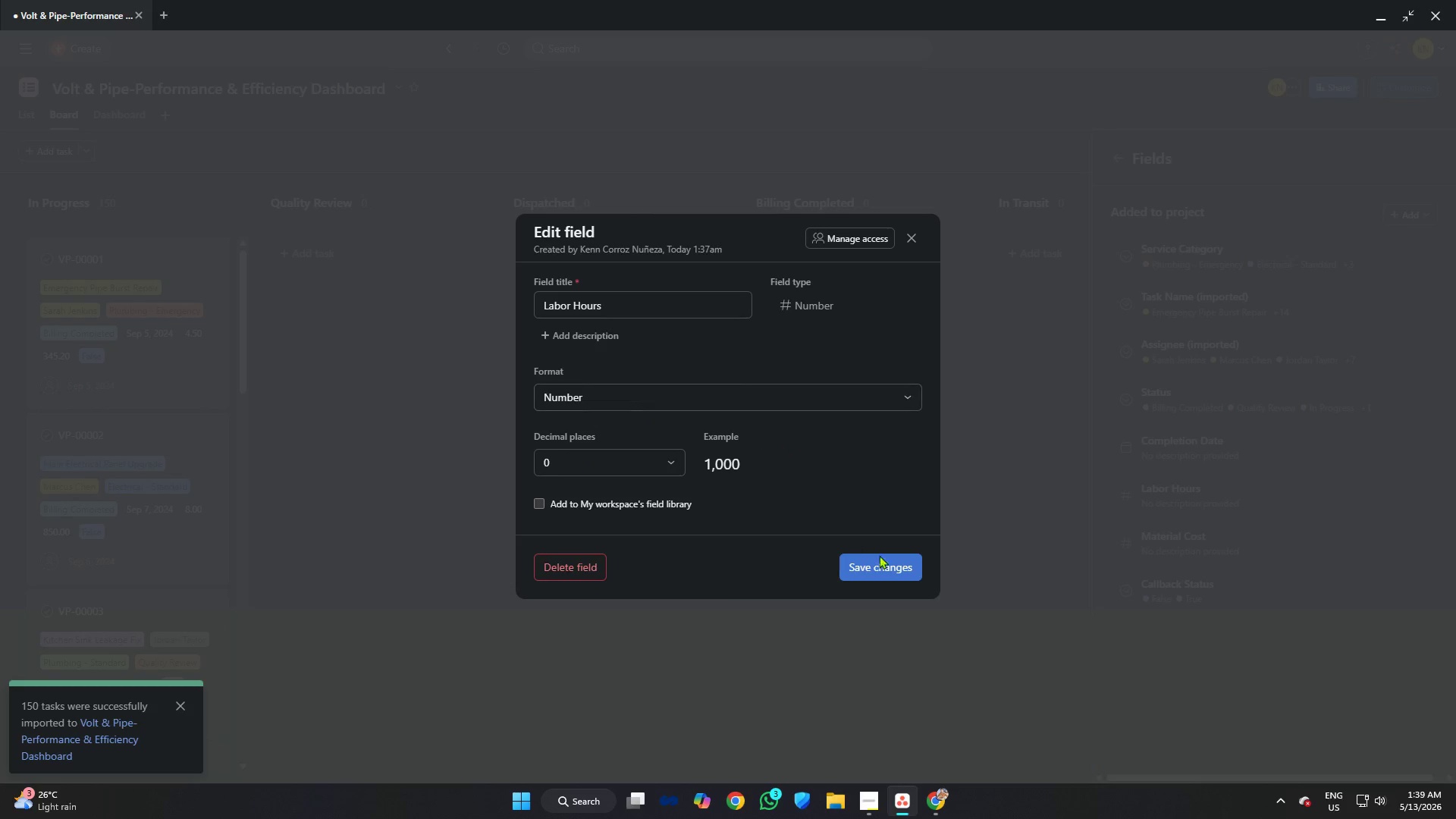 
left_click([889, 562])
 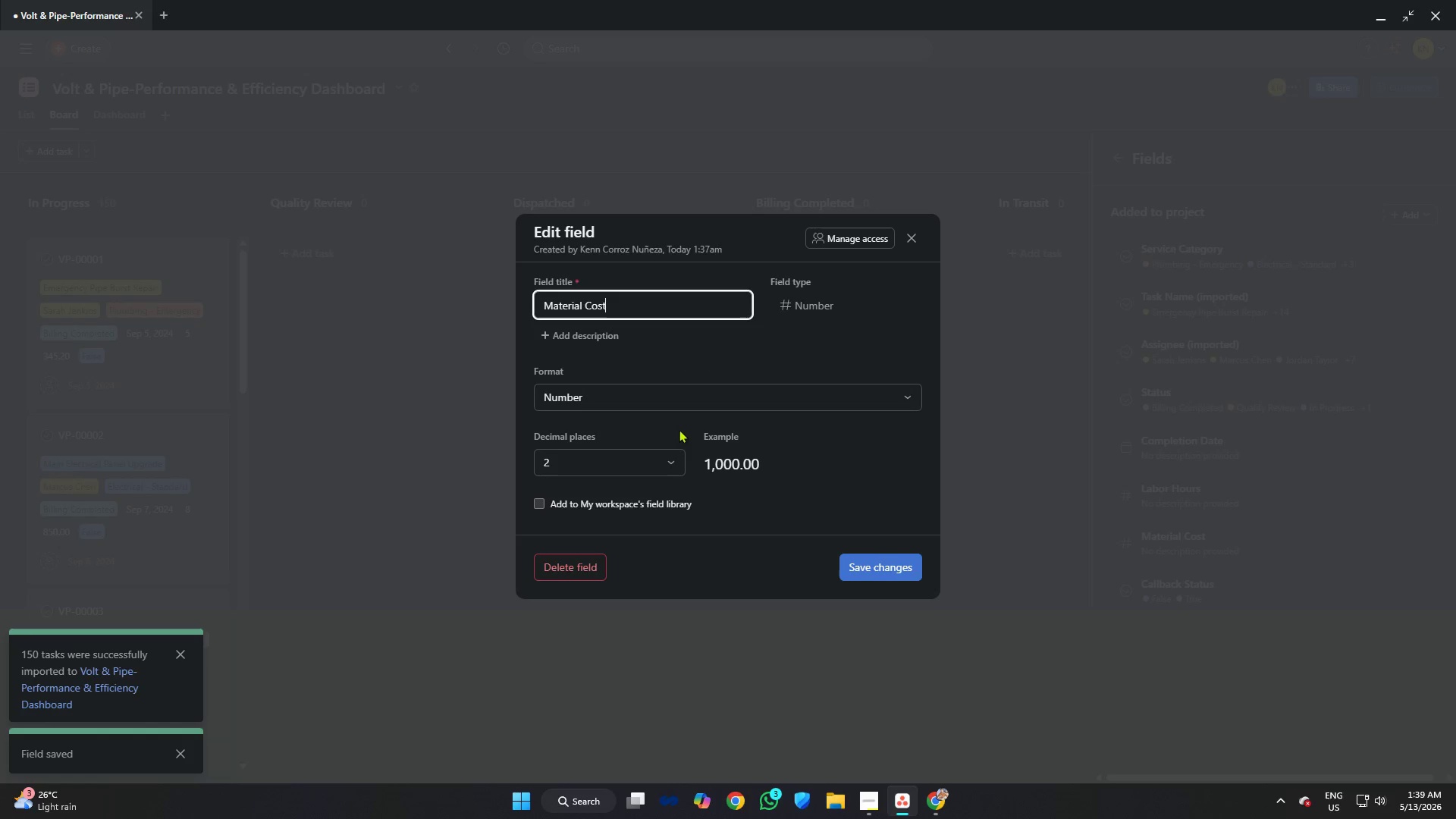 
left_click([625, 465])
 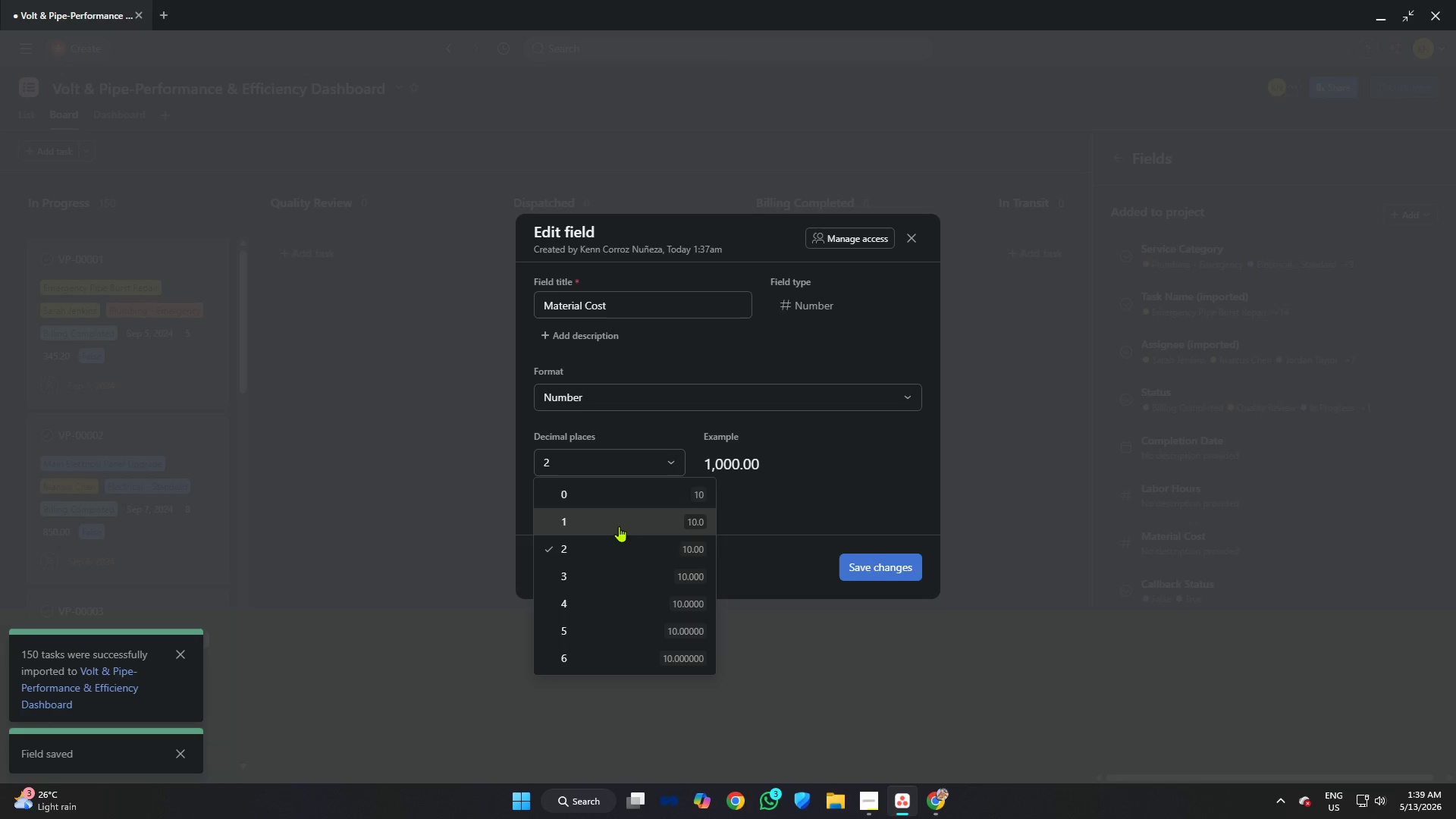 
left_click([610, 496])
 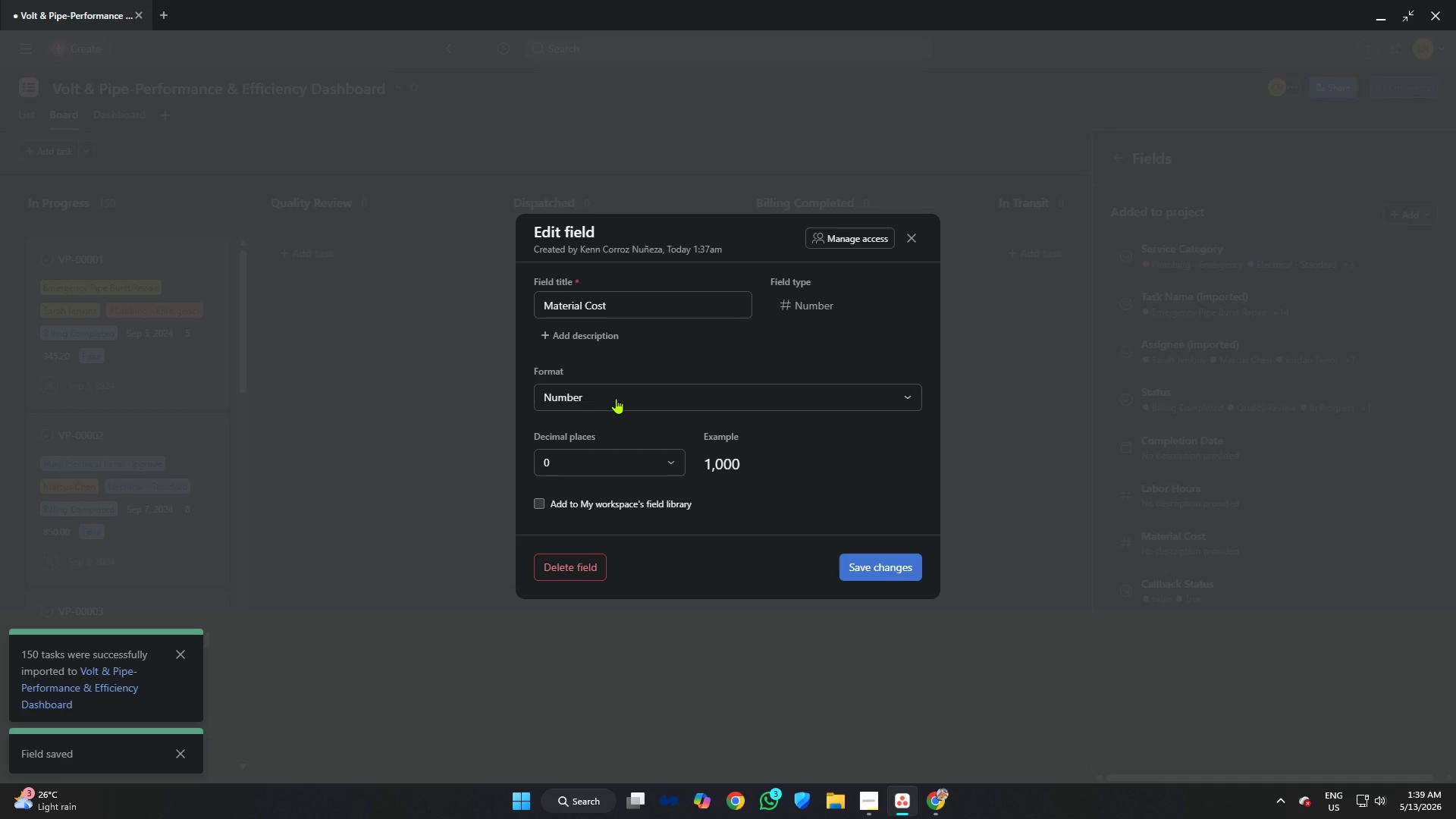 
left_click([616, 397])
 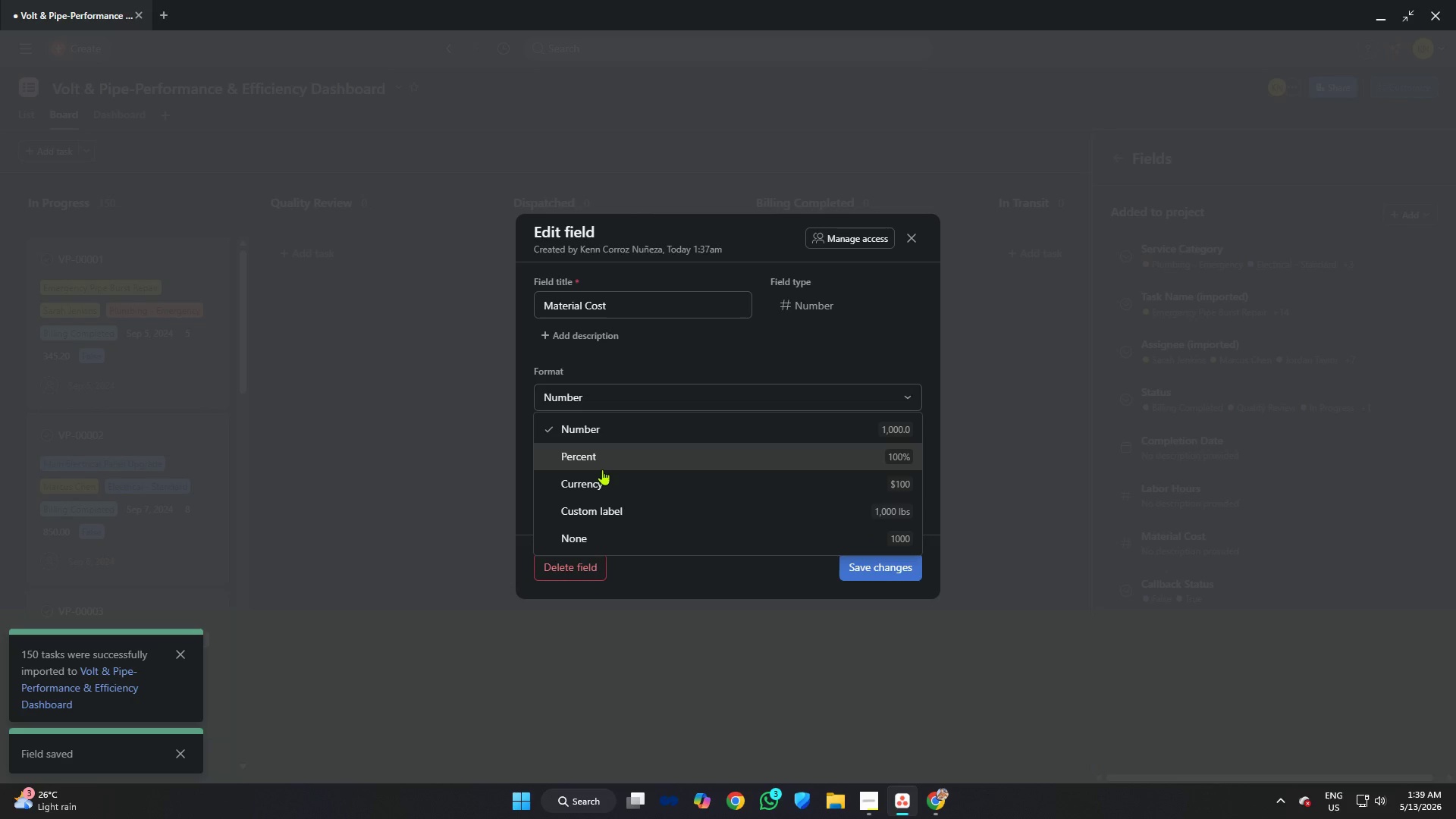 
left_click([606, 485])
 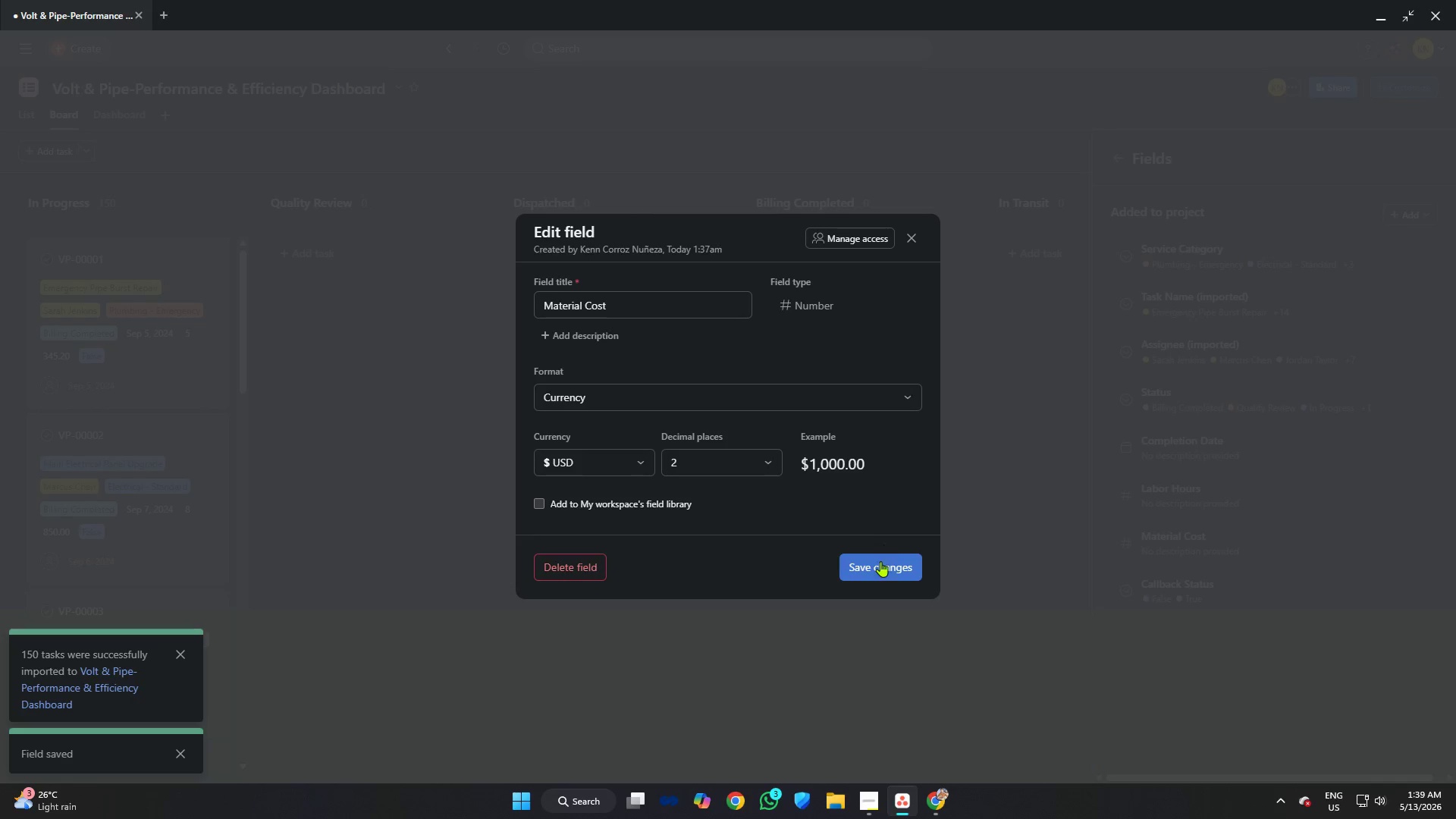 
left_click([880, 560])
 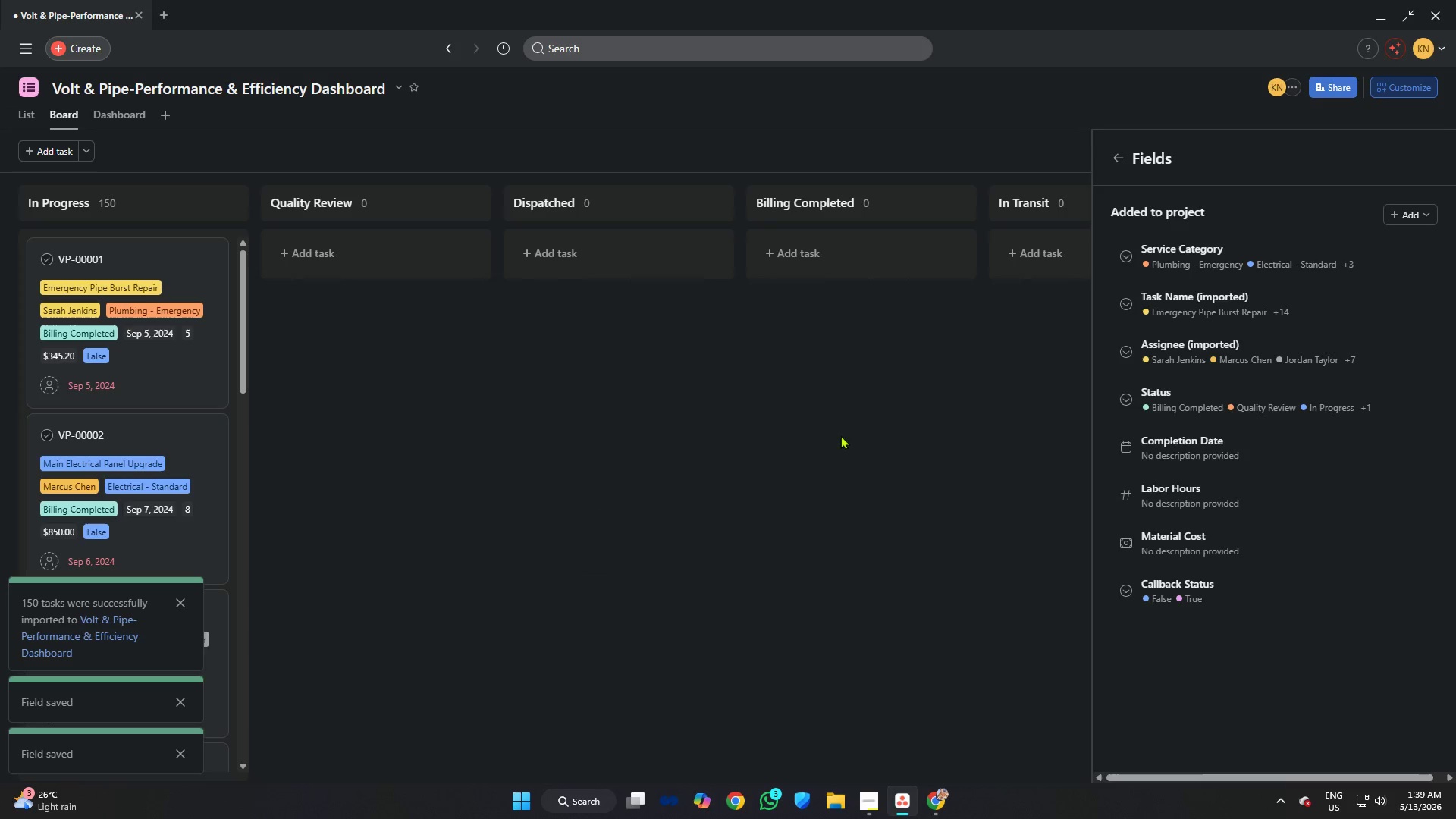 
left_click([862, 428])
 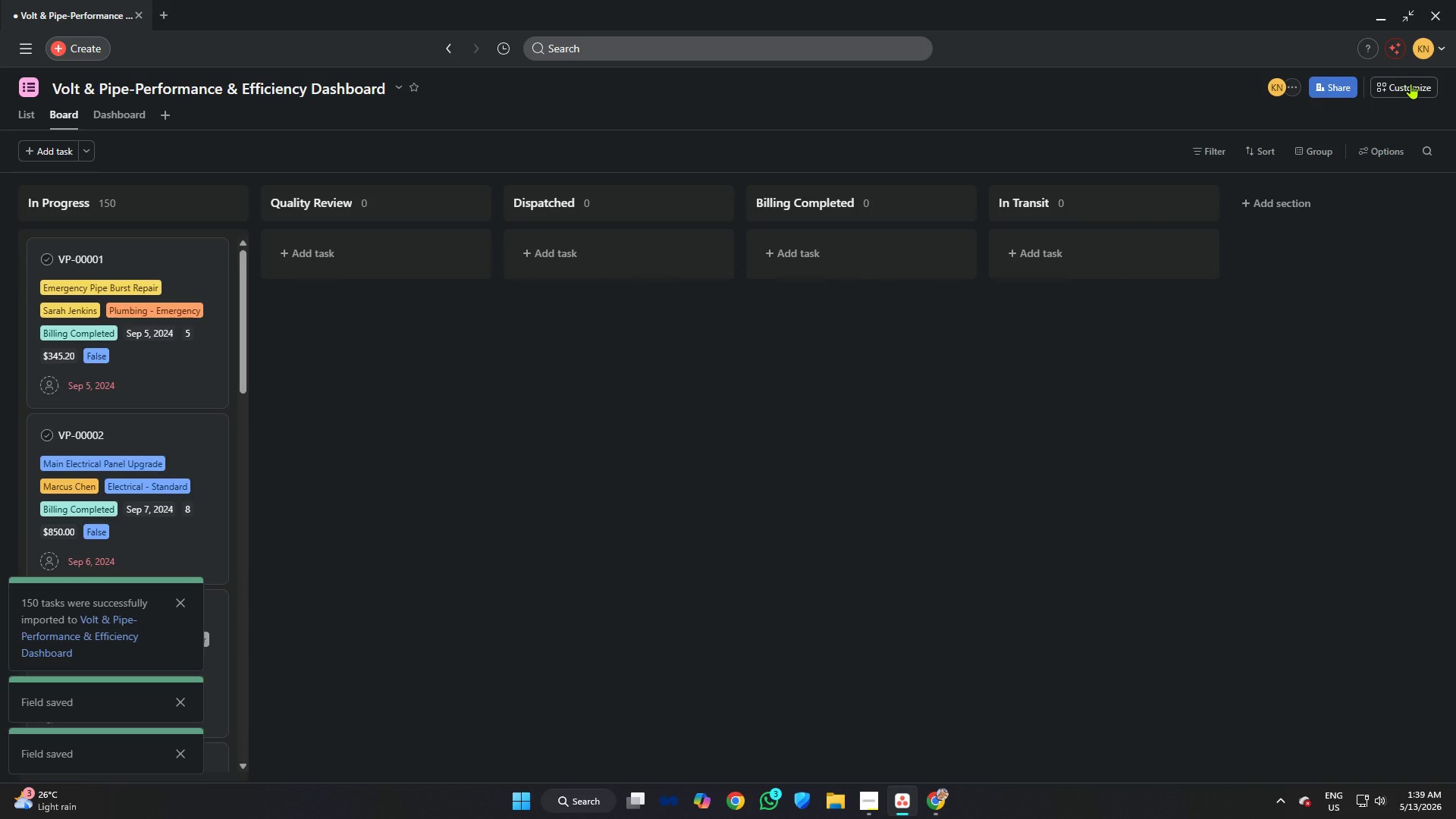 
left_click([1410, 84])
 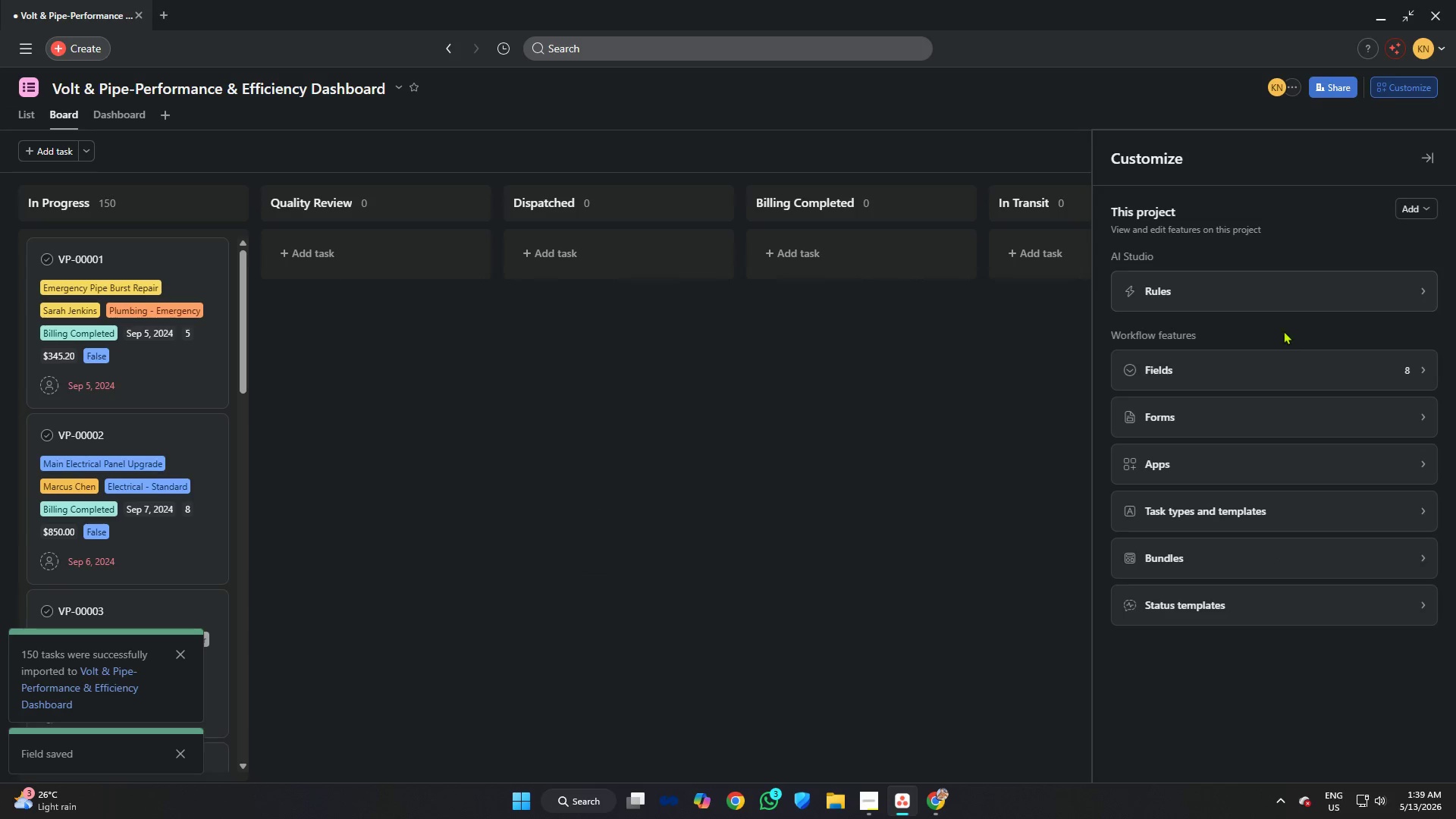 
left_click([1264, 370])
 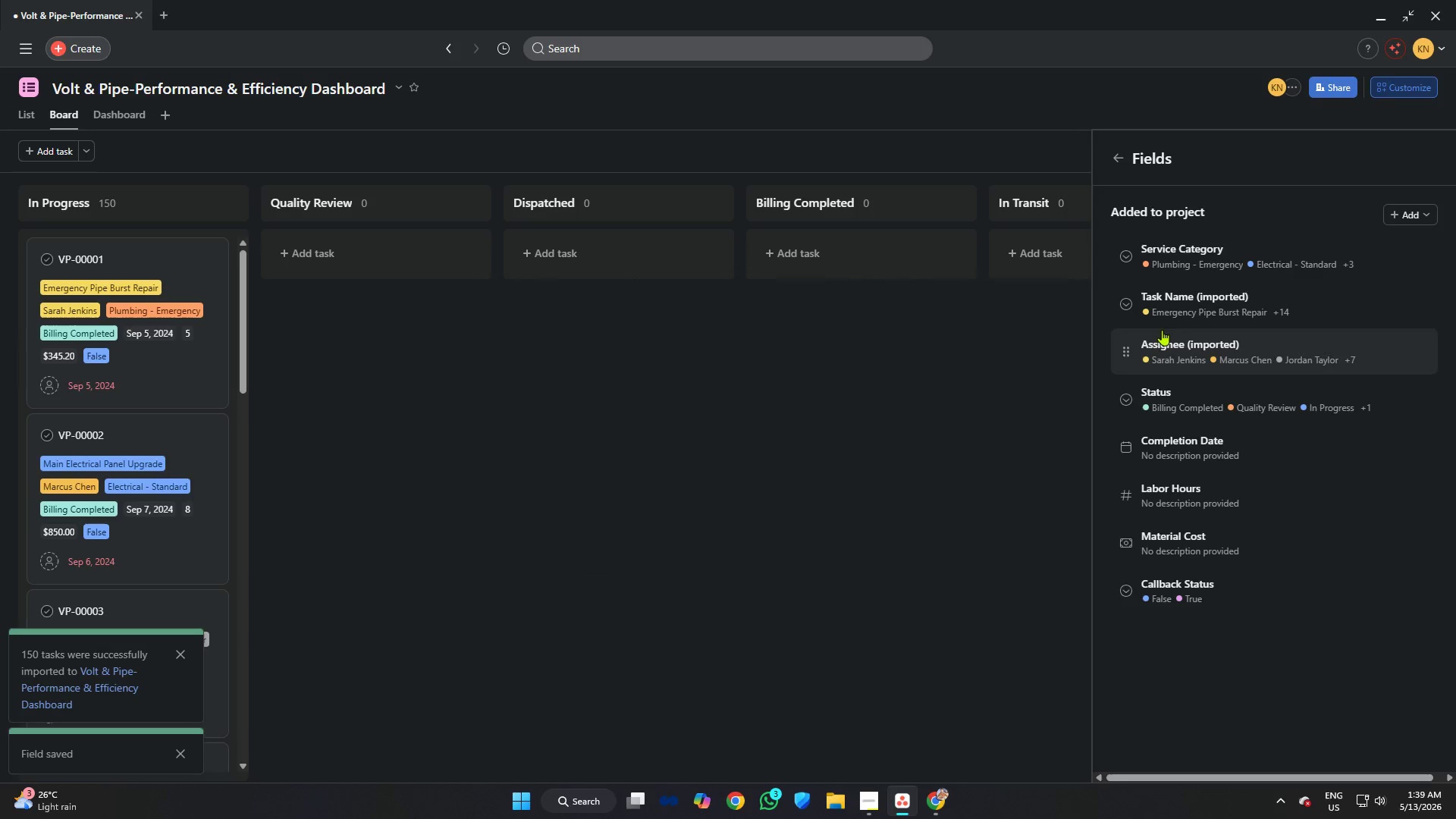 
mouse_move([1191, 314])
 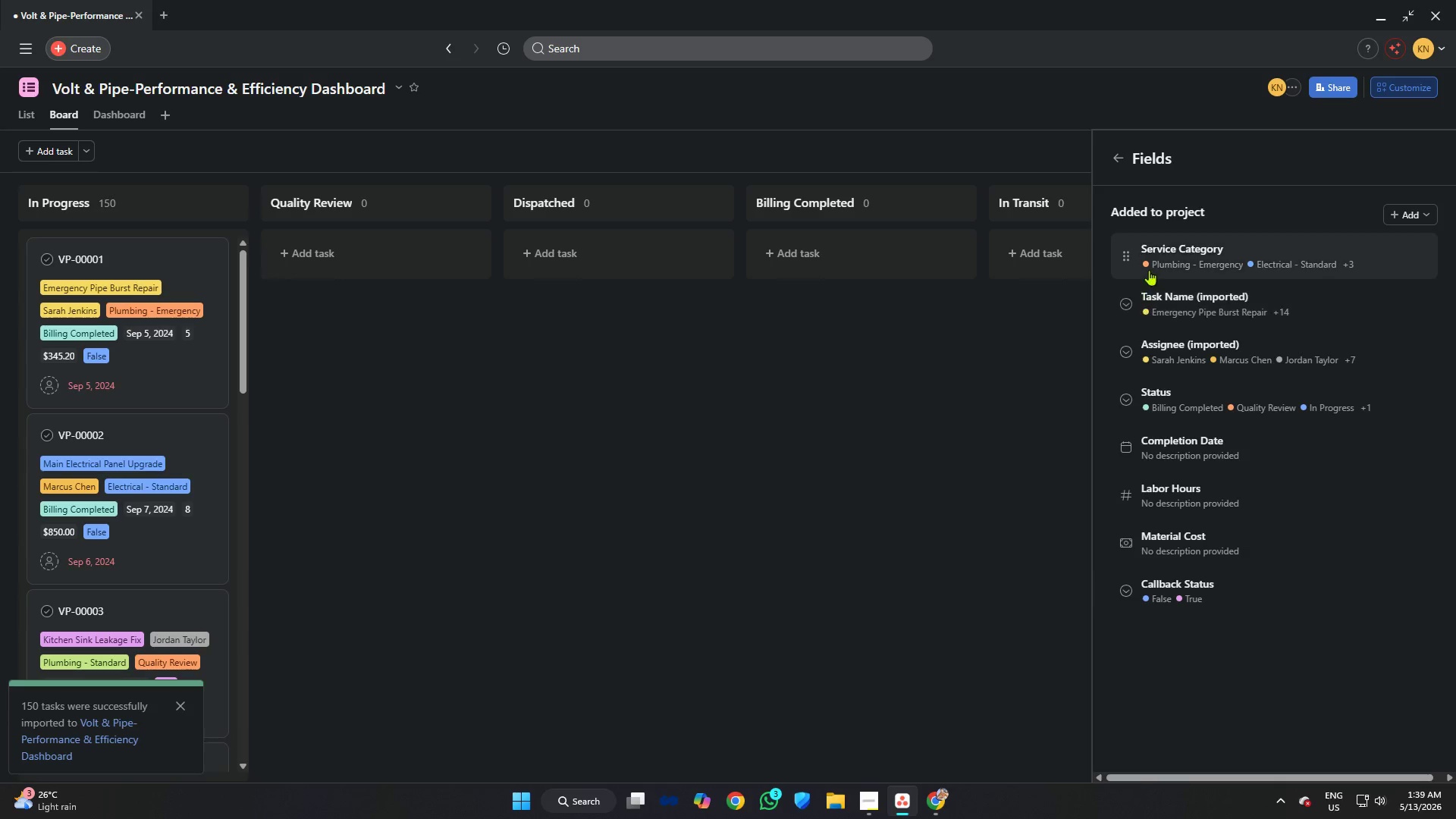 
wait(7.16)
 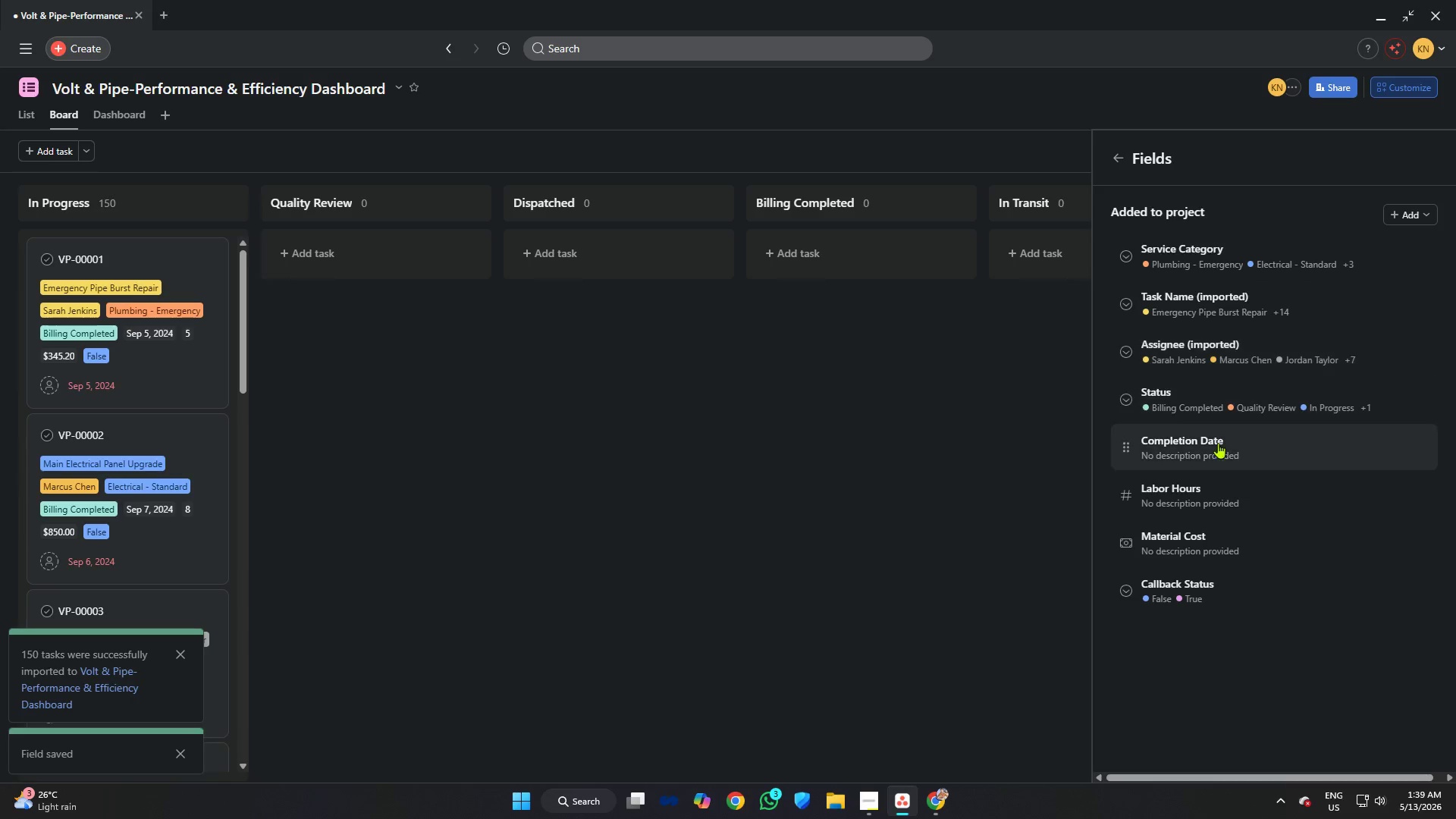 
left_click([1200, 349])
 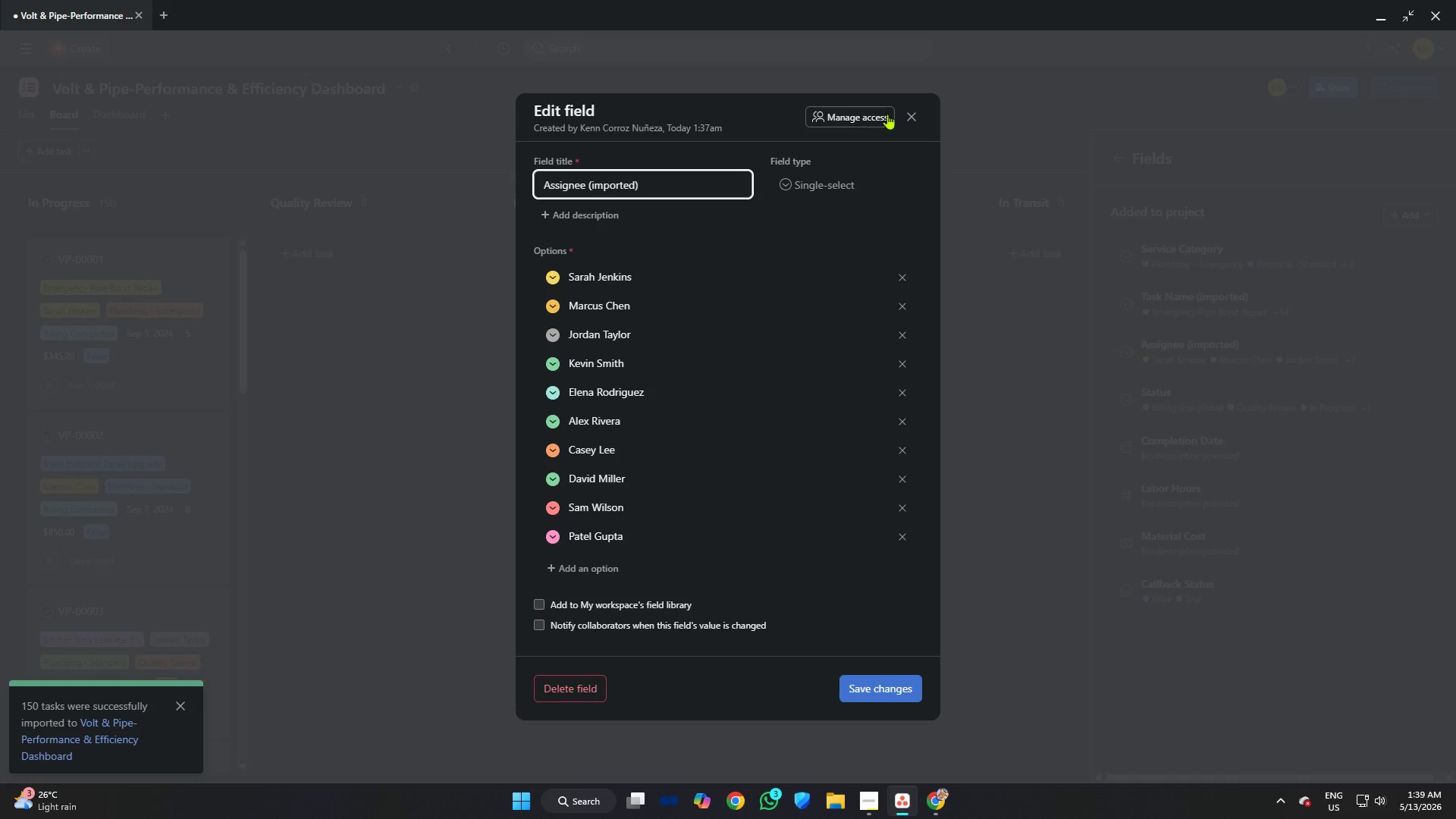 
left_click_drag(start_coordinate=[916, 113], to_coordinate=[912, 113])
 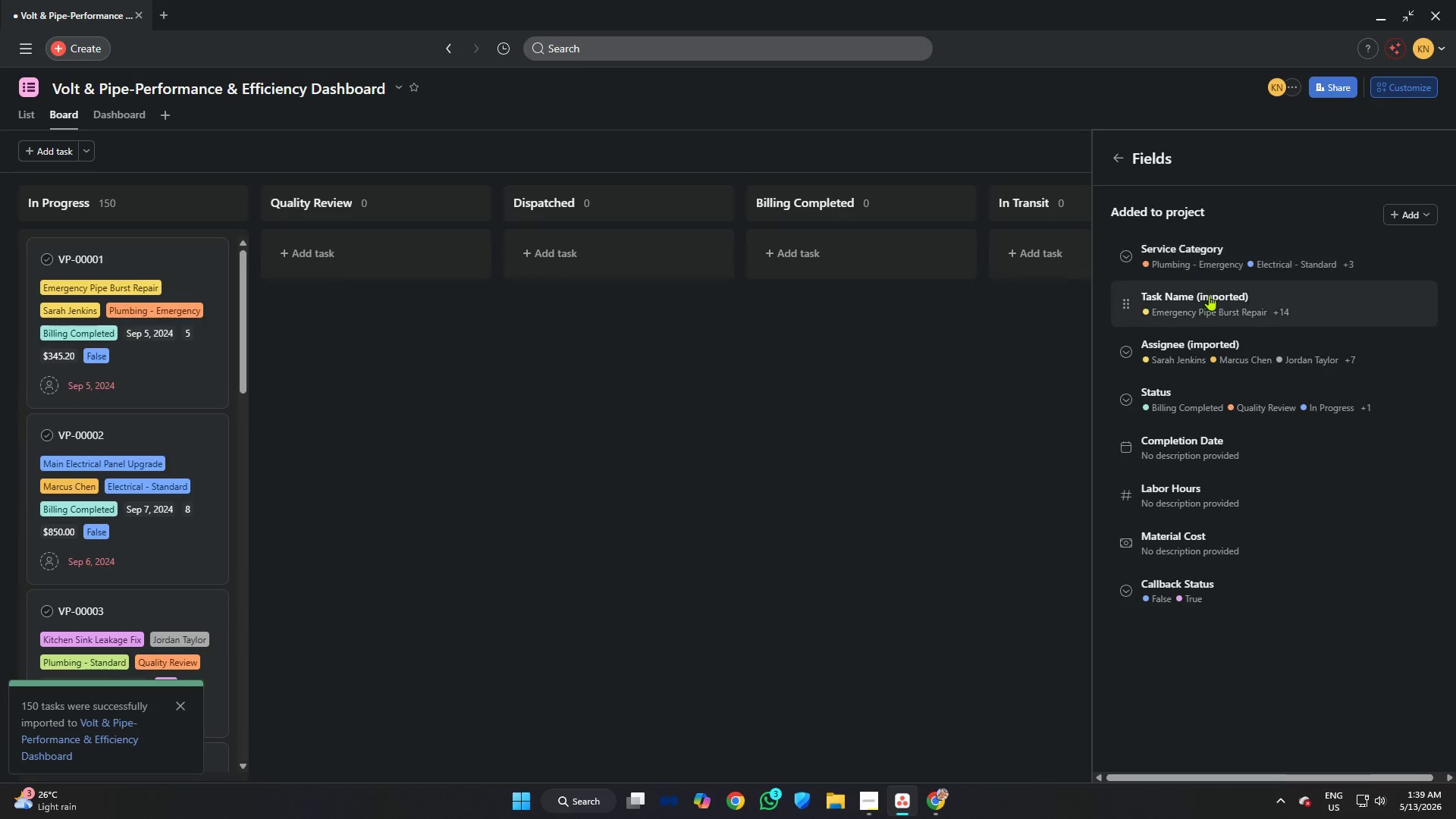 
left_click([1211, 298])
 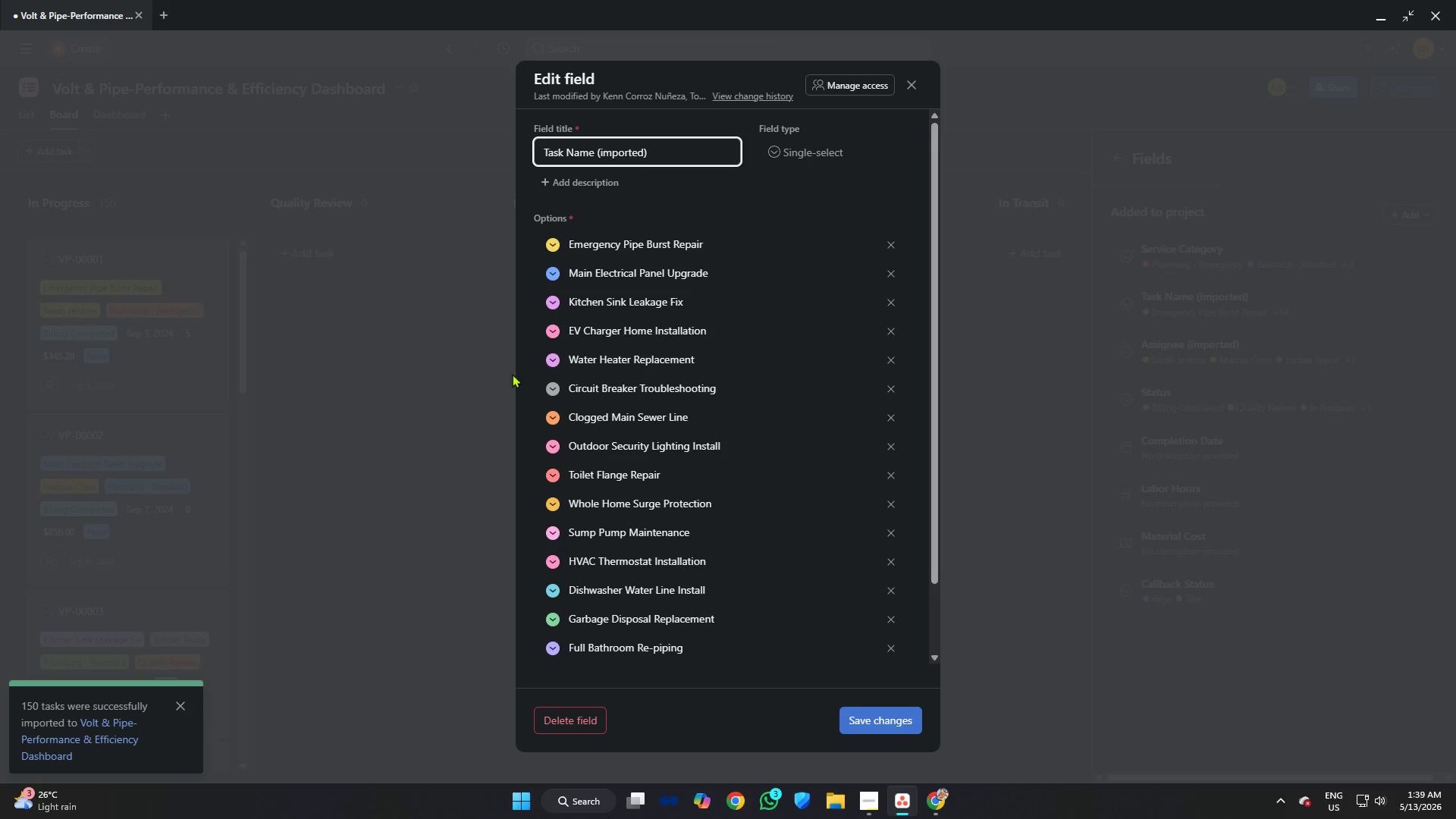 
scroll: coordinate [664, 342], scroll_direction: down, amount: 3.0
 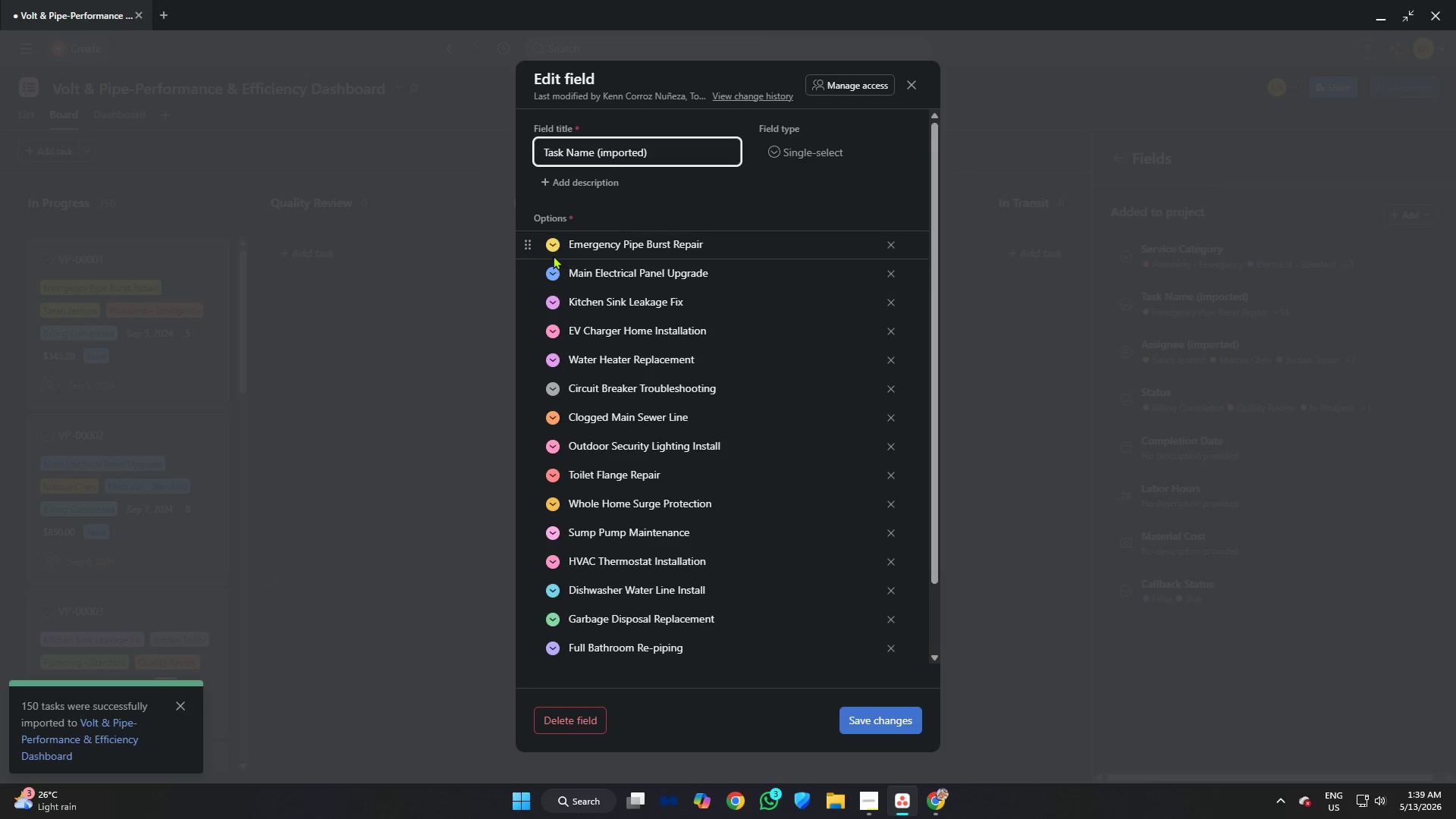 
left_click([554, 246])
 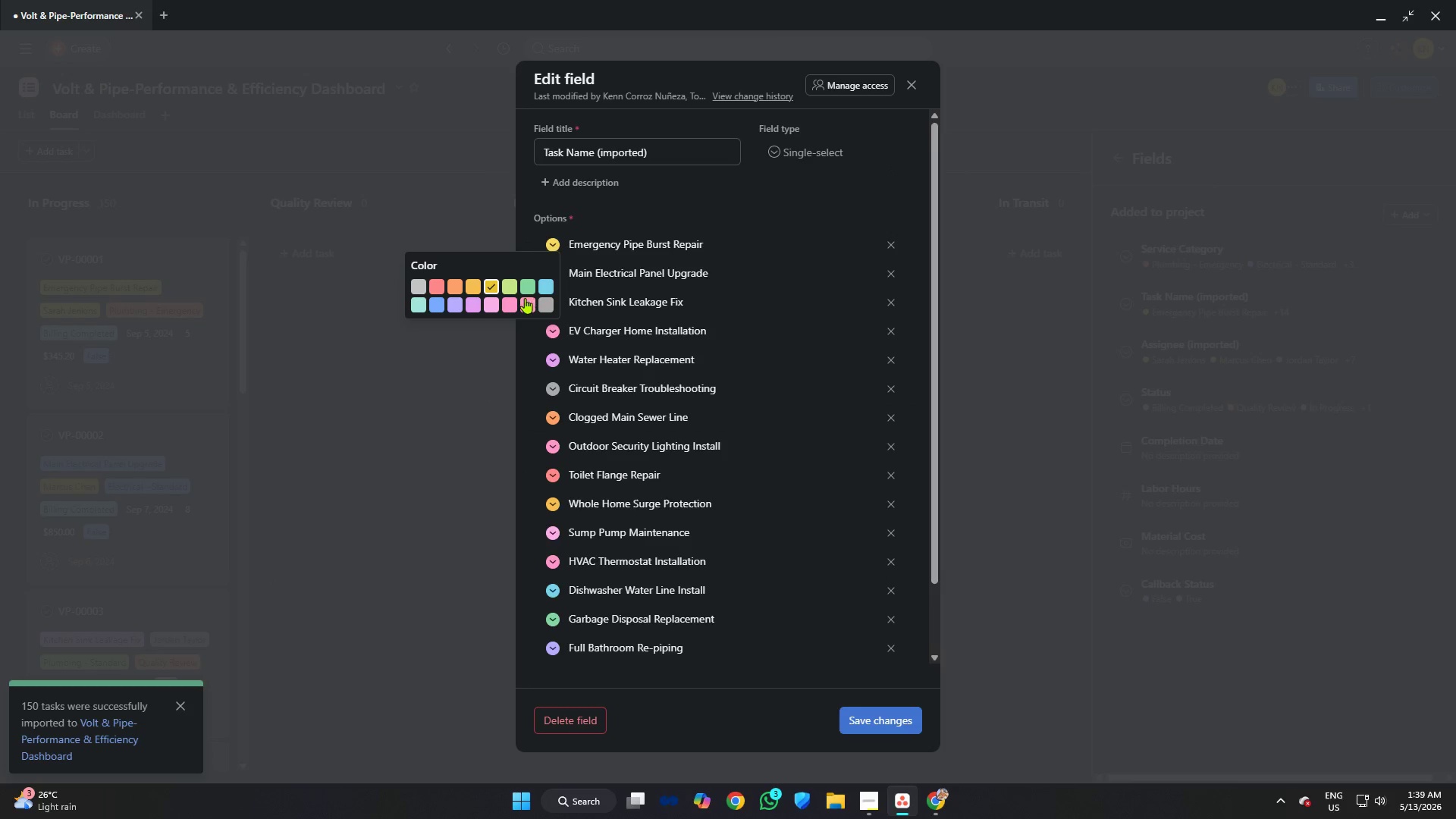 
left_click([526, 300])
 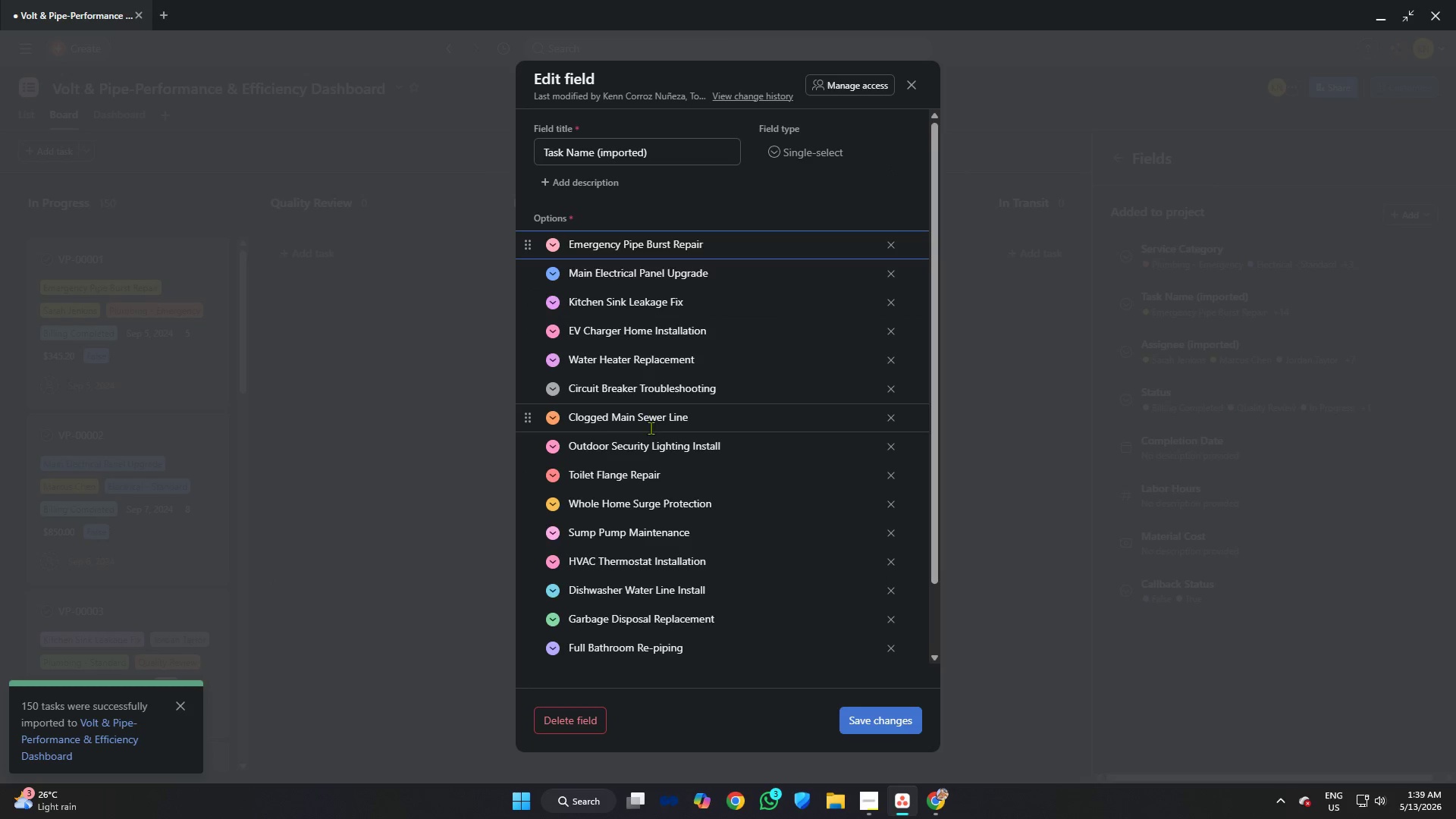 
scroll: coordinate [622, 424], scroll_direction: down, amount: 4.0
 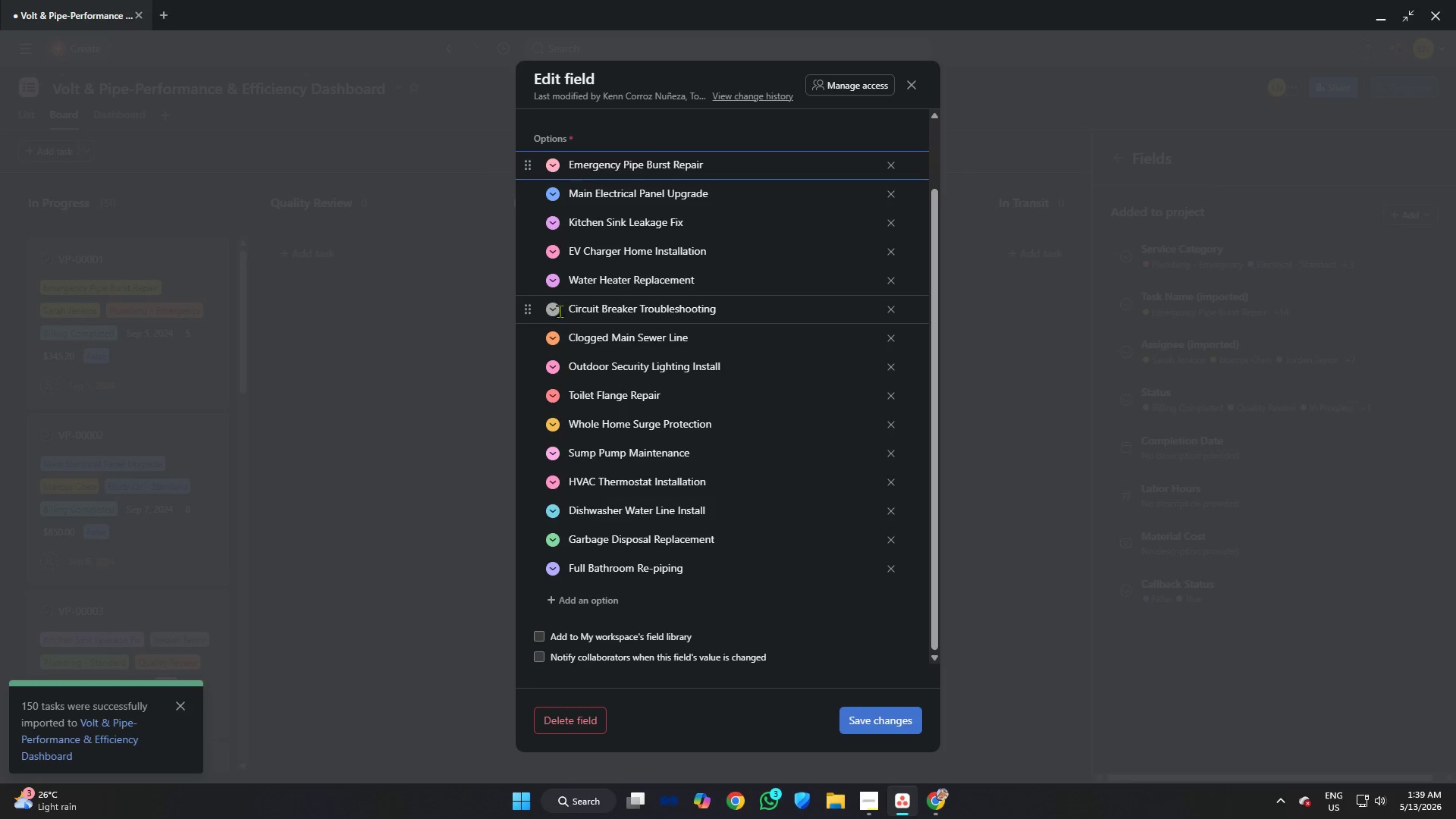 
left_click([552, 309])
 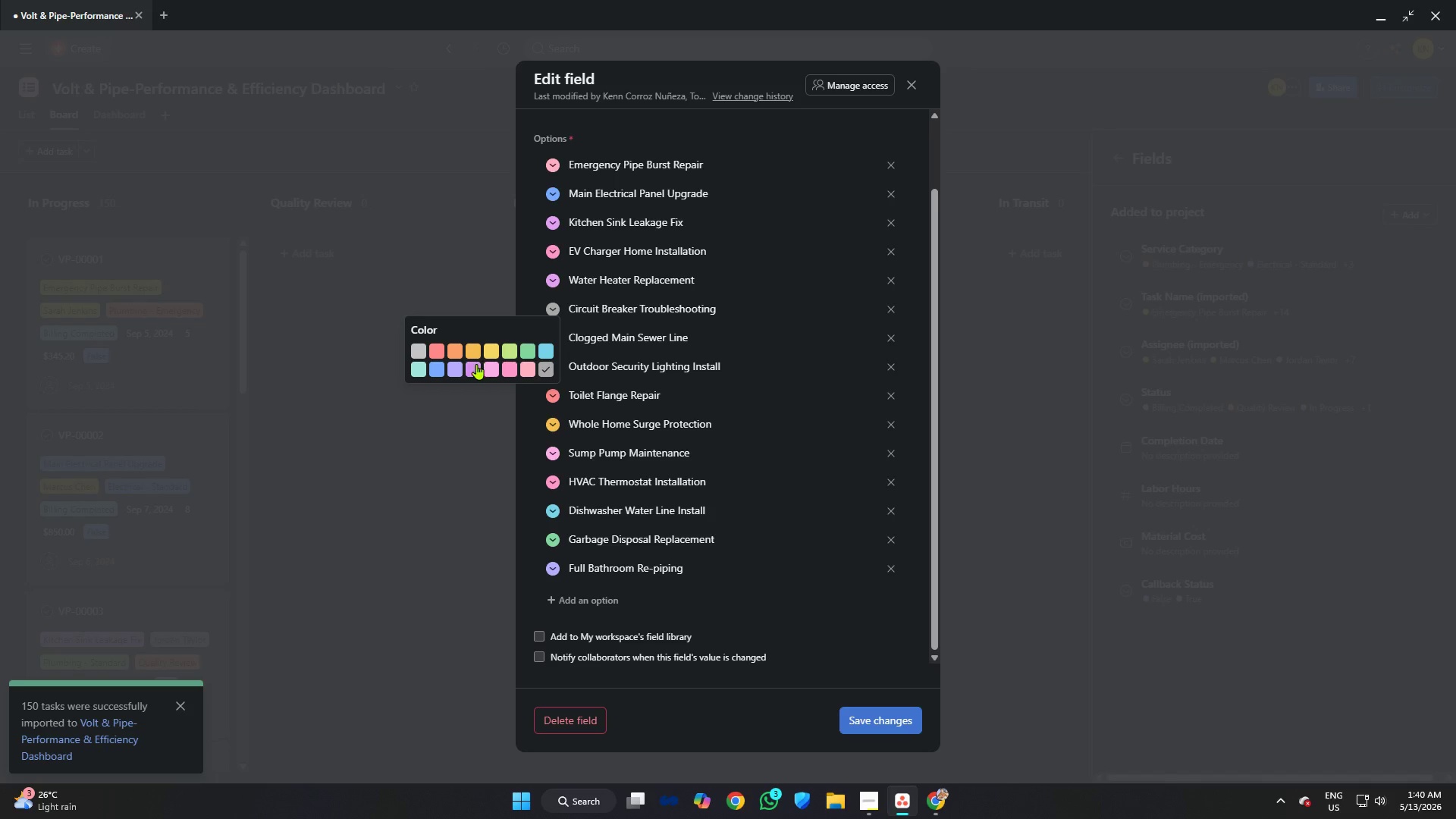 
left_click([457, 347])
 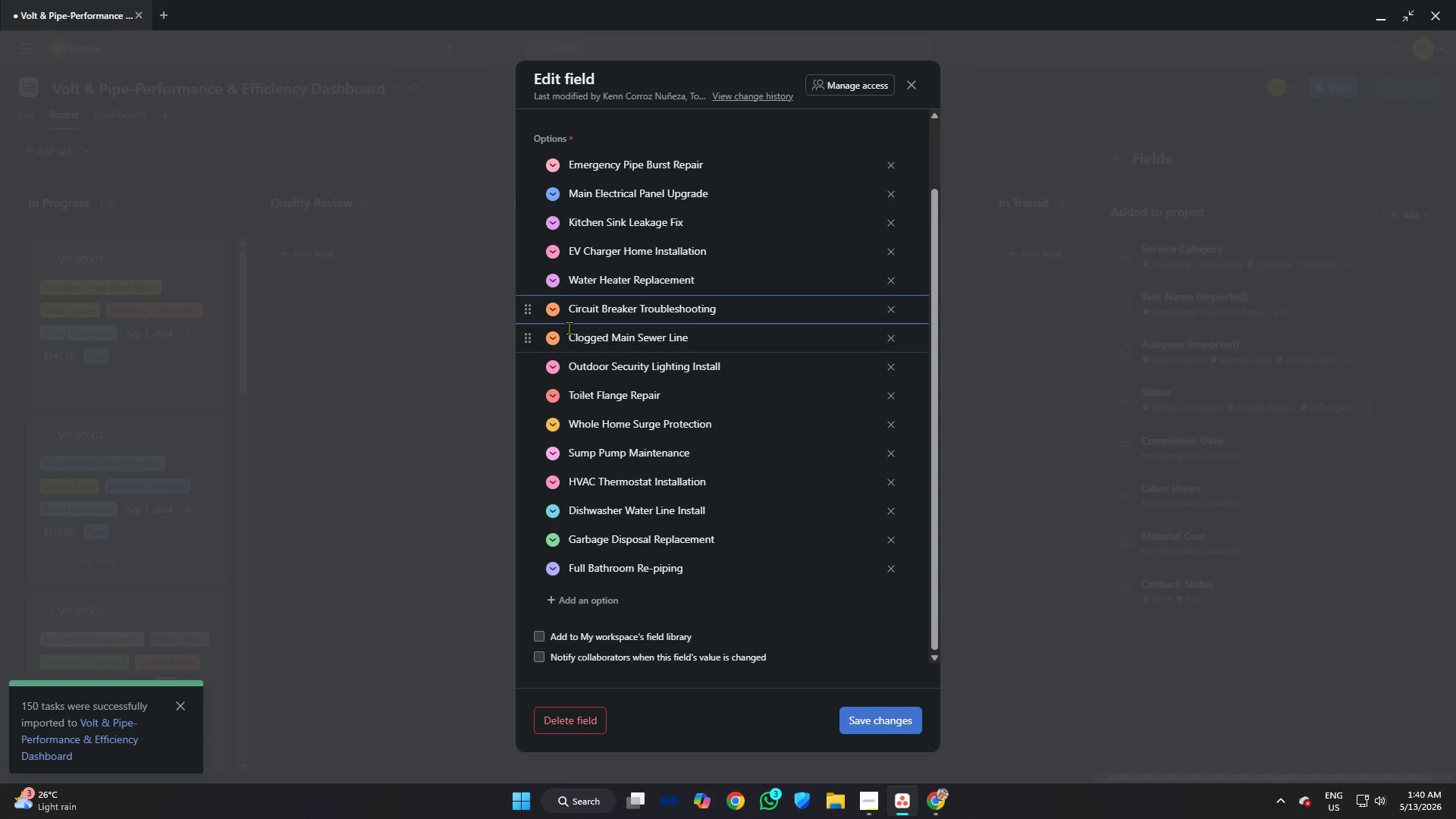 
left_click([552, 336])
 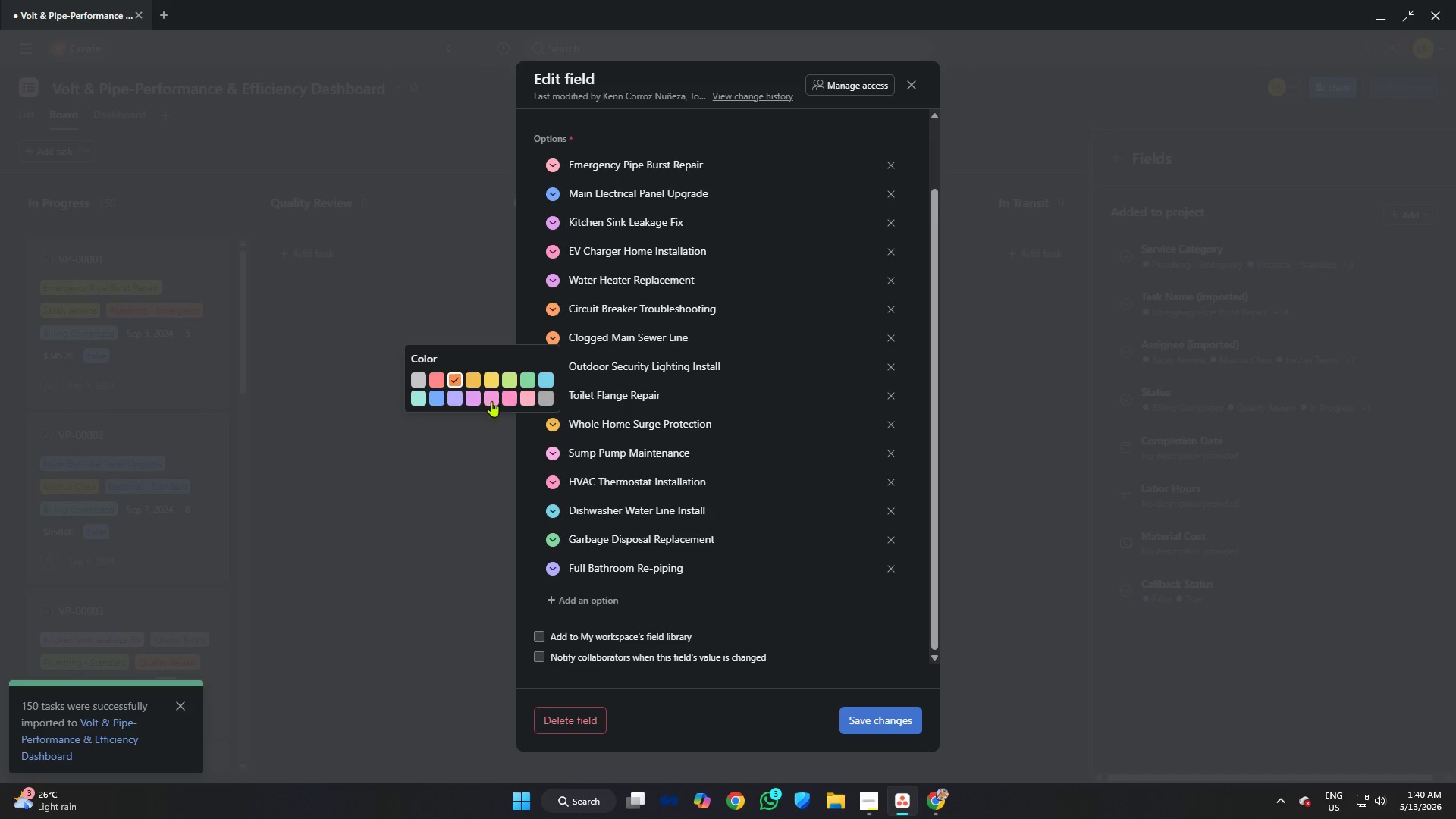 
left_click([485, 395])
 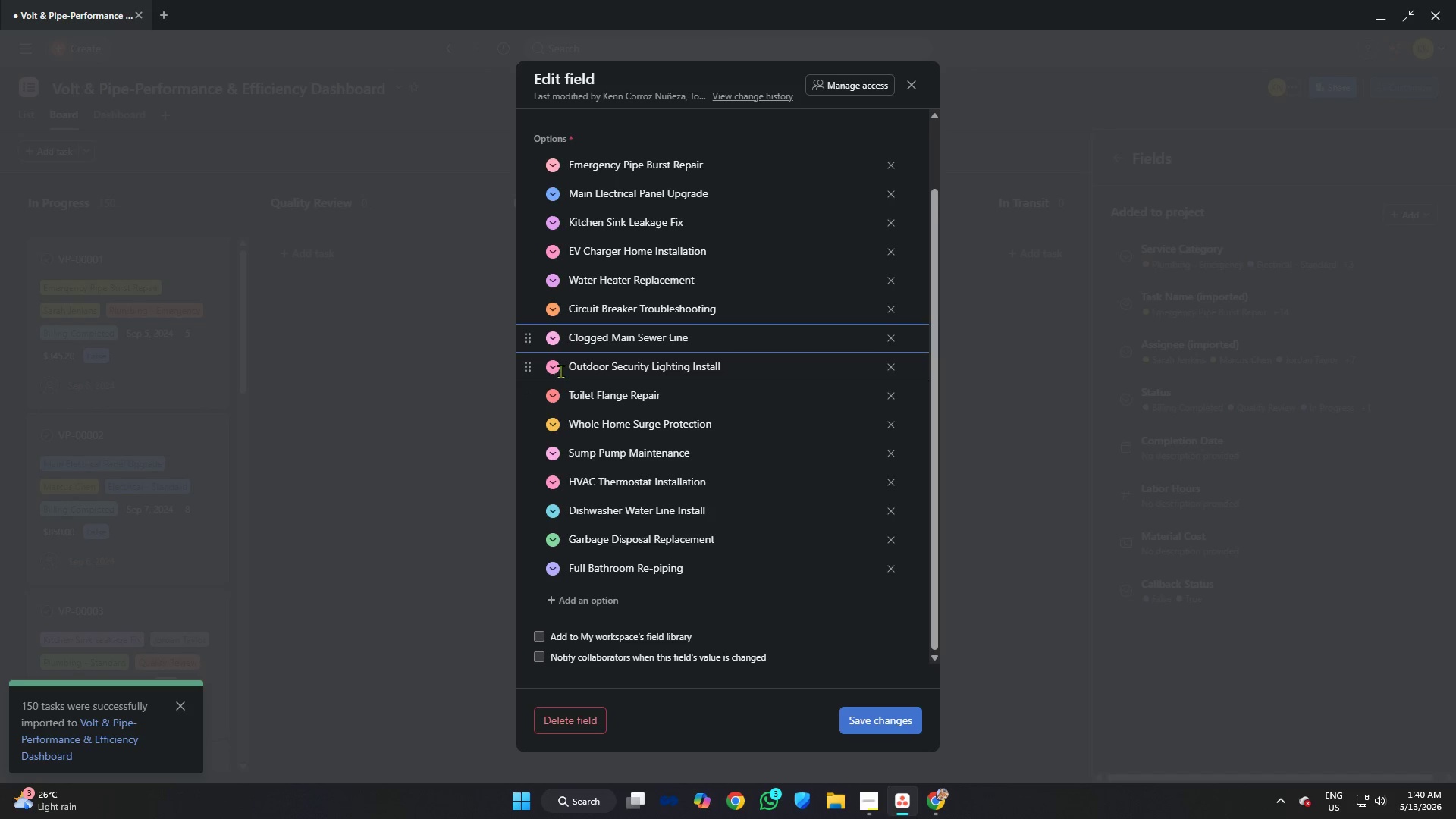 
left_click([554, 371])
 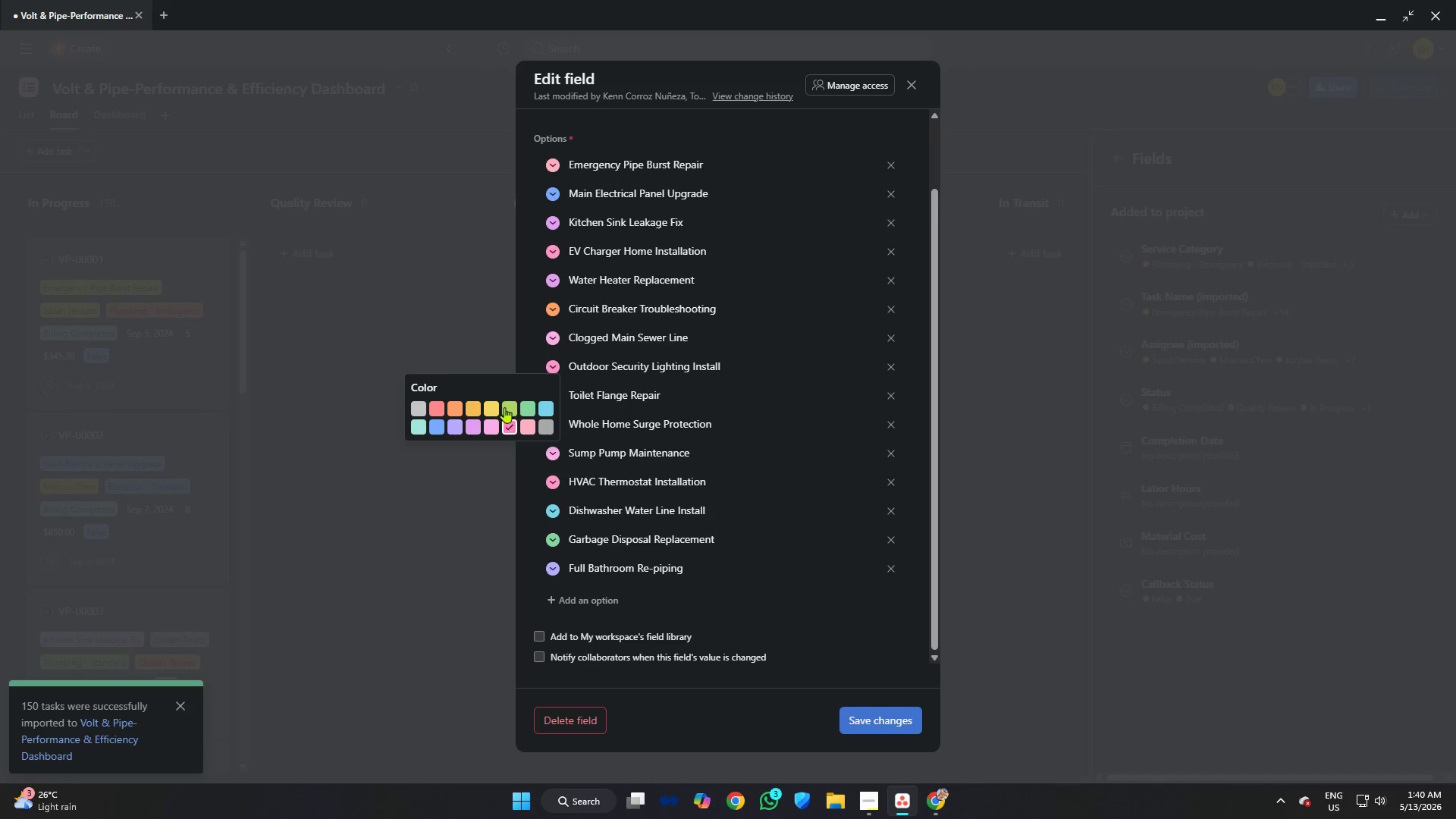 
left_click([503, 407])
 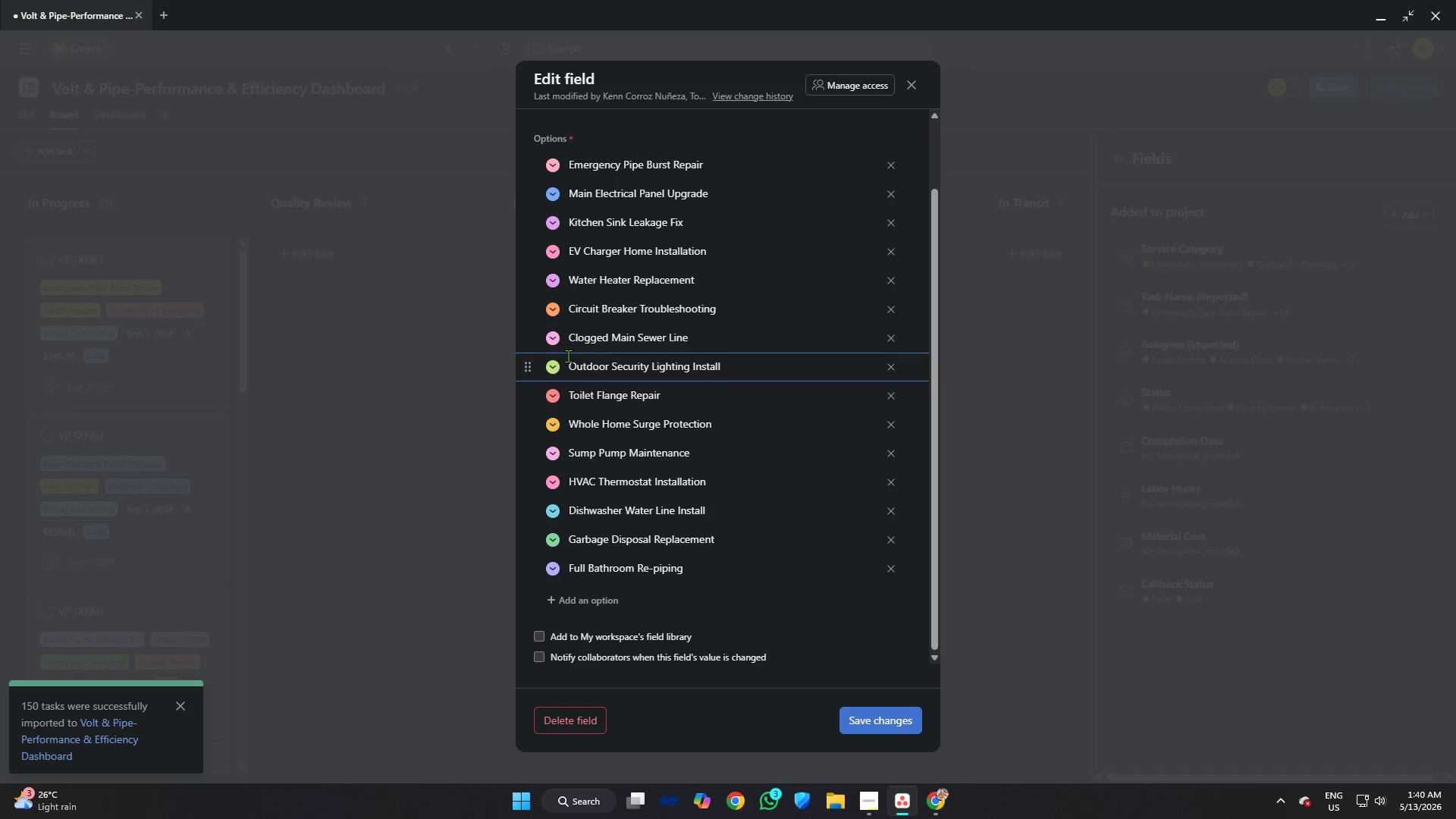 
scroll: coordinate [573, 356], scroll_direction: up, amount: 3.0
 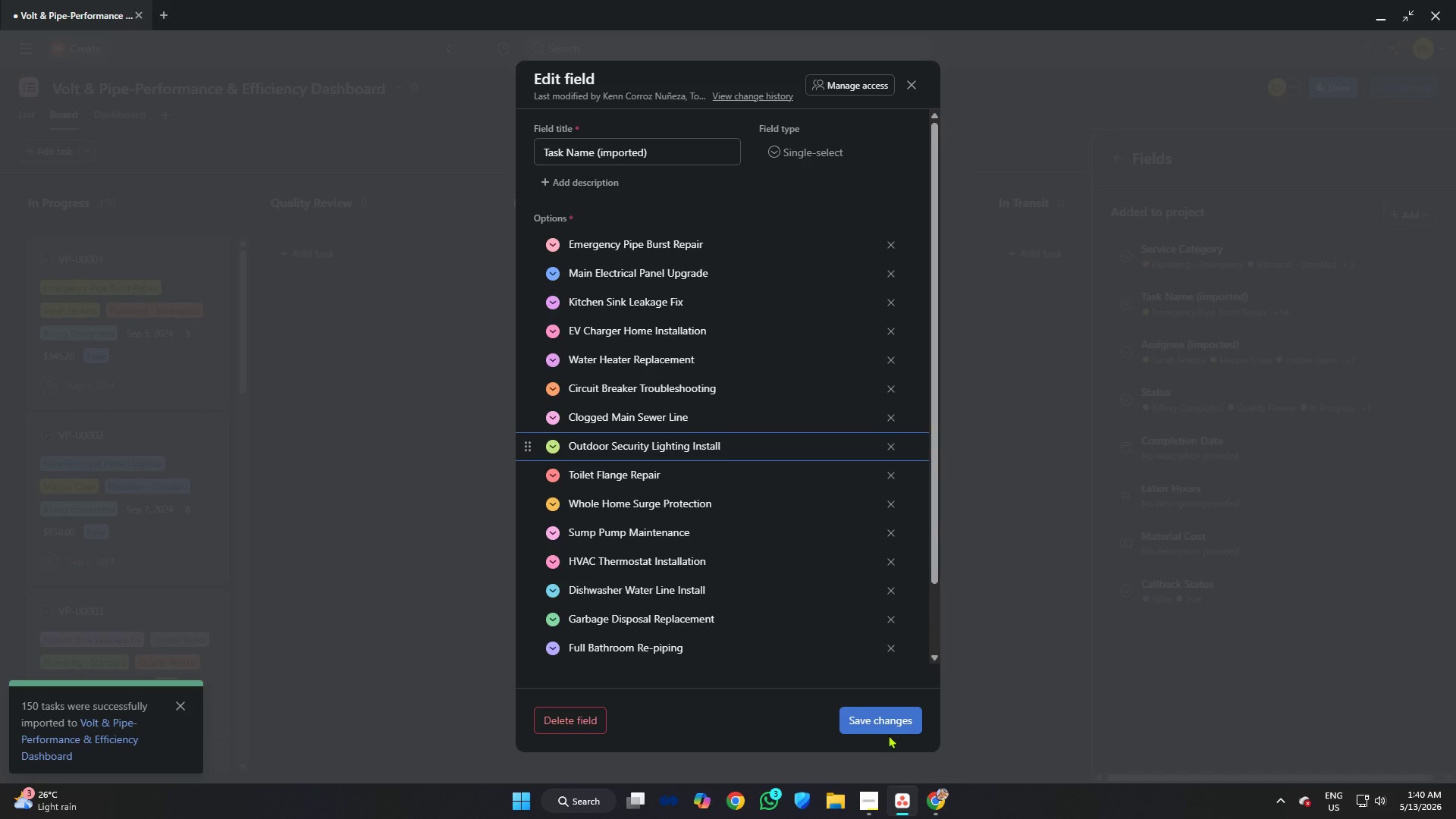 
left_click([887, 718])
 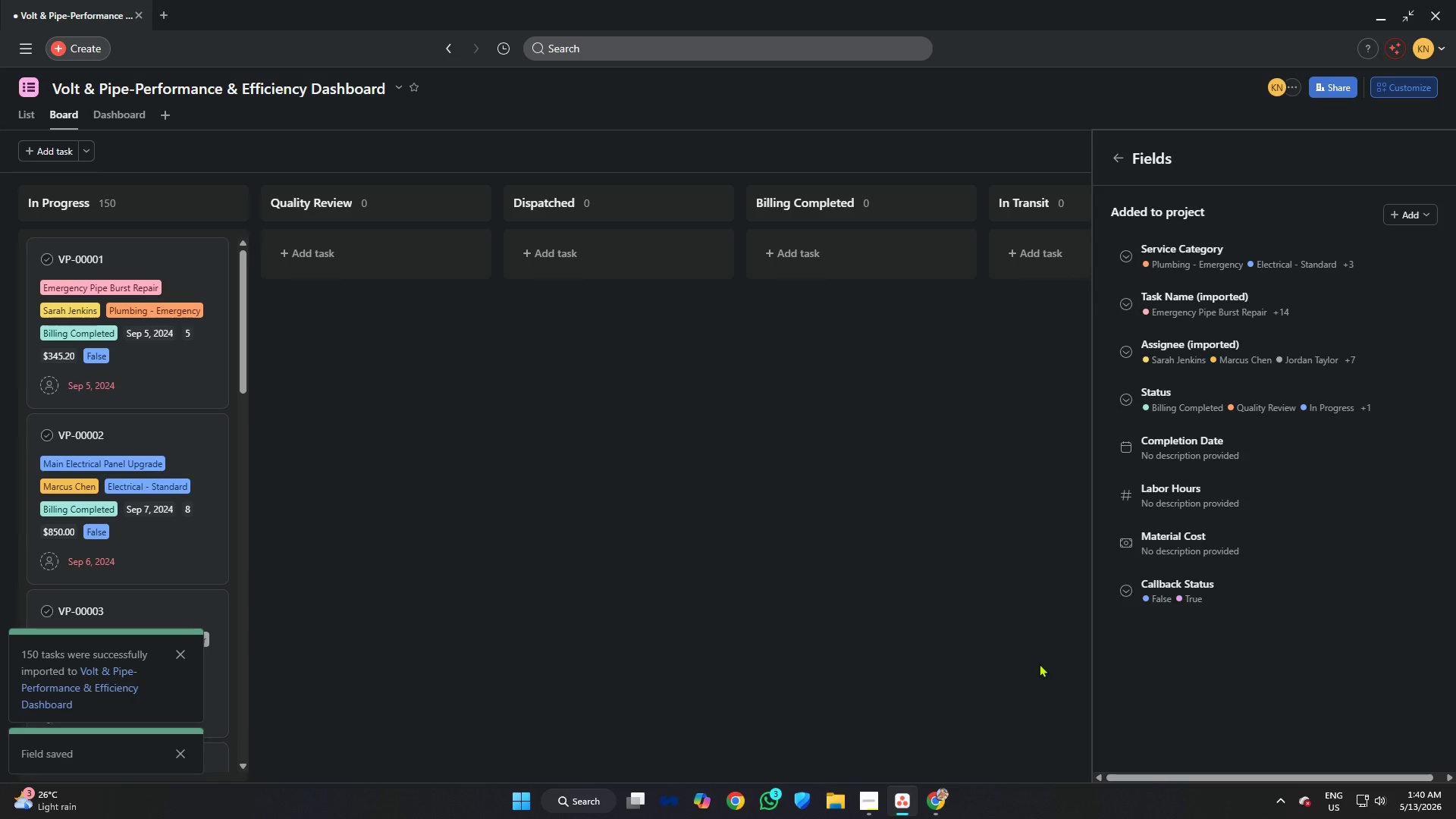 
left_click([1189, 413])
 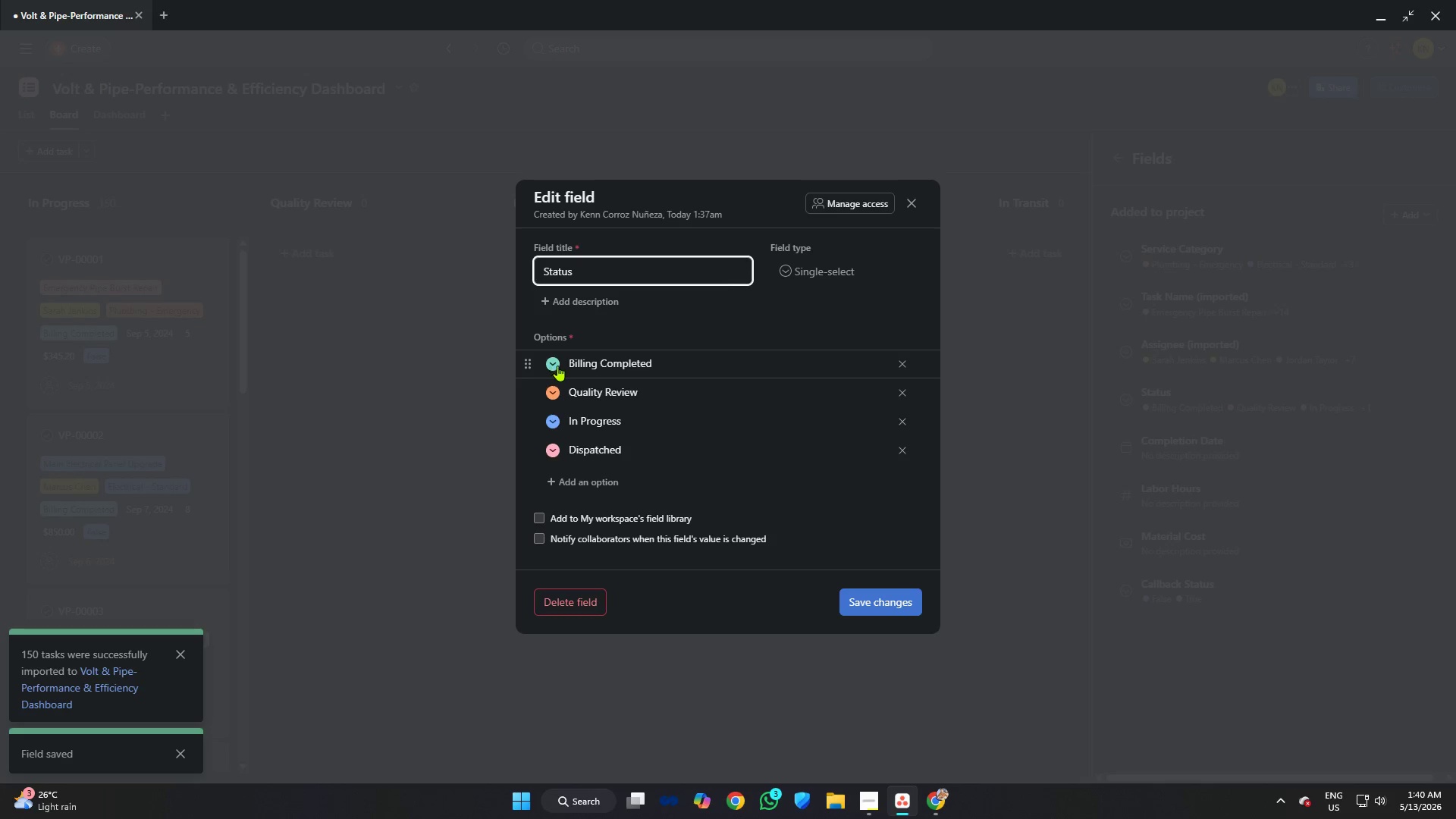 
left_click([557, 360])
 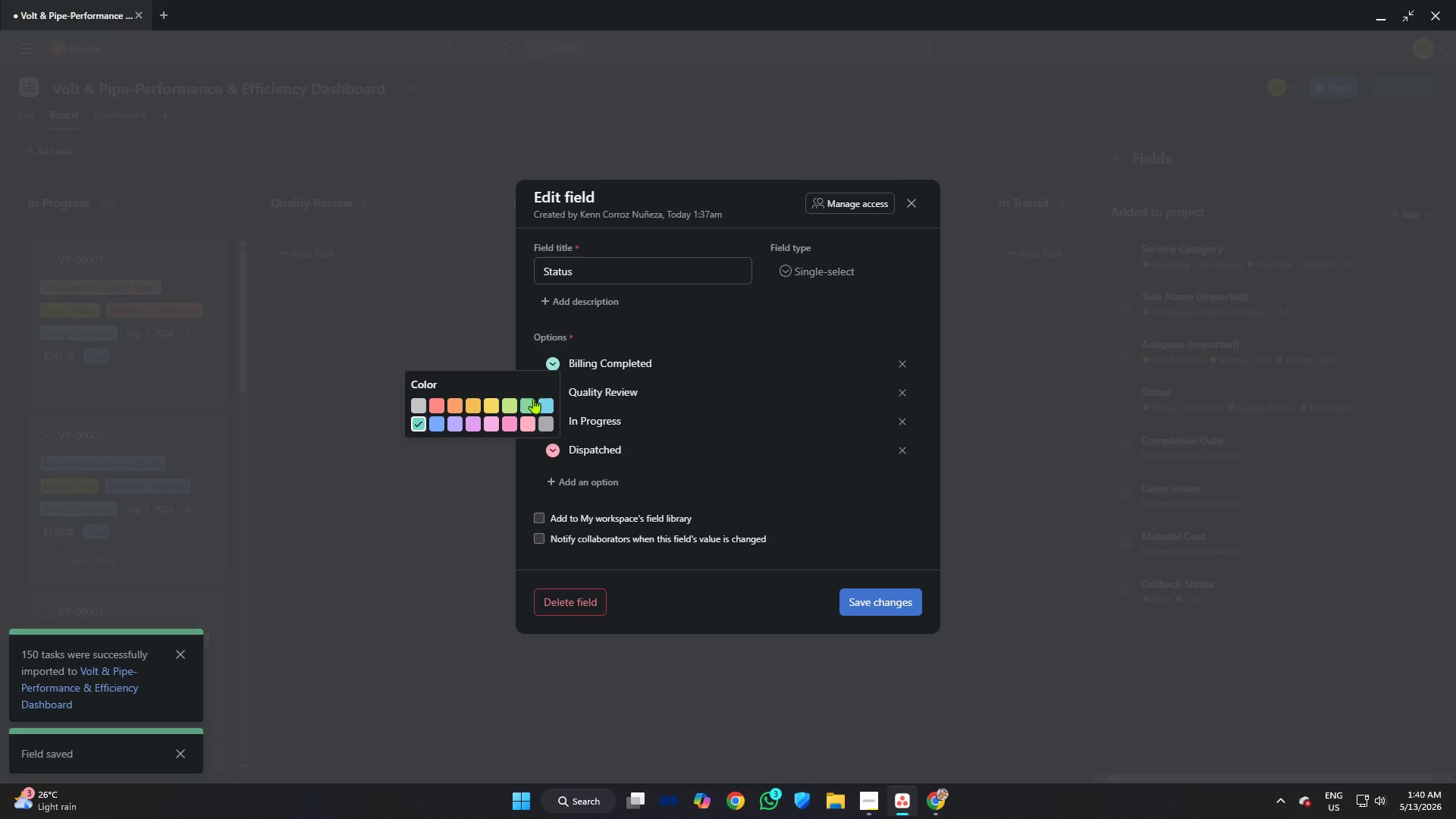 
left_click([527, 403])
 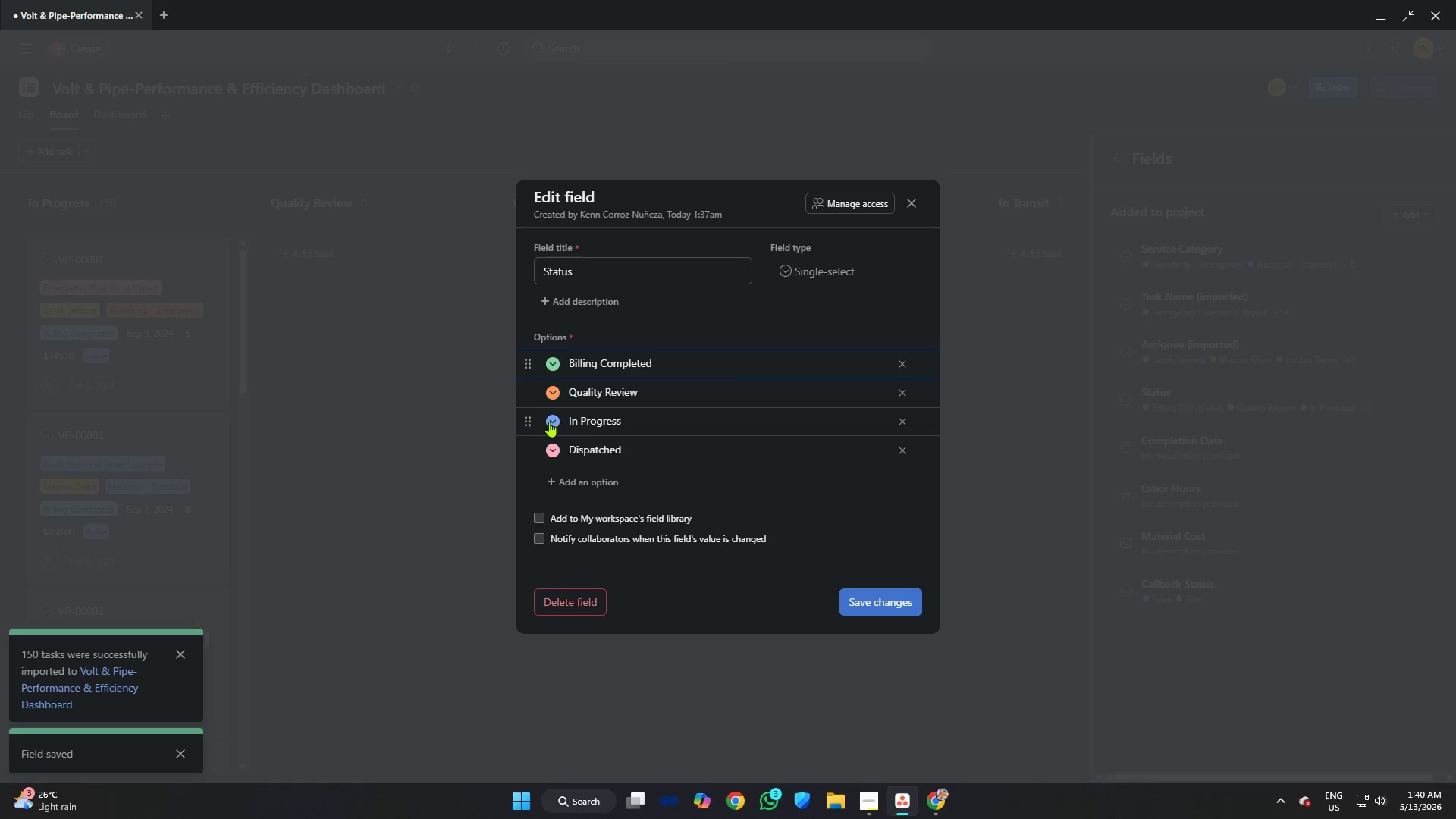 
left_click([549, 422])
 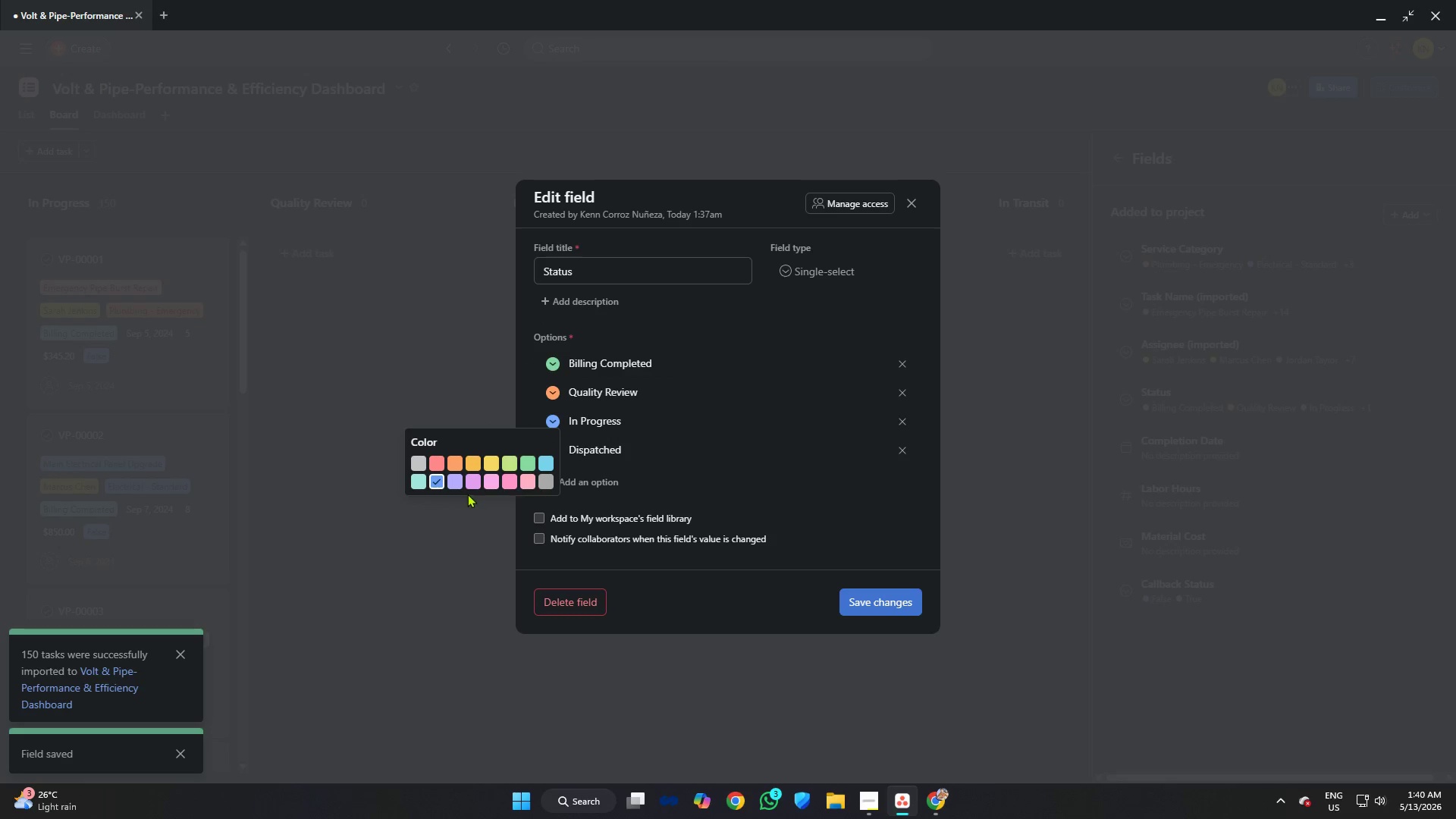 
left_click([469, 484])
 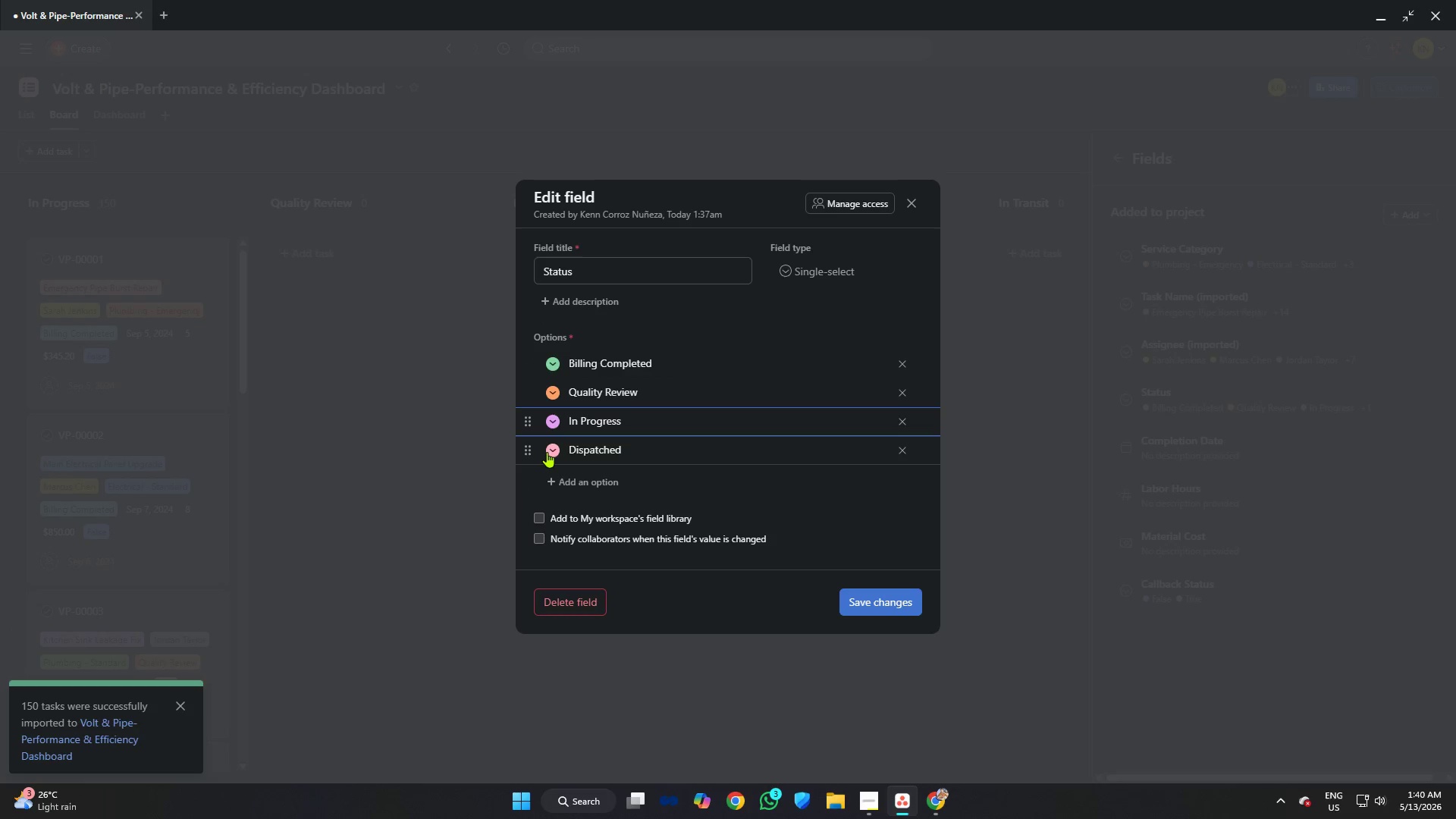 
left_click([551, 450])
 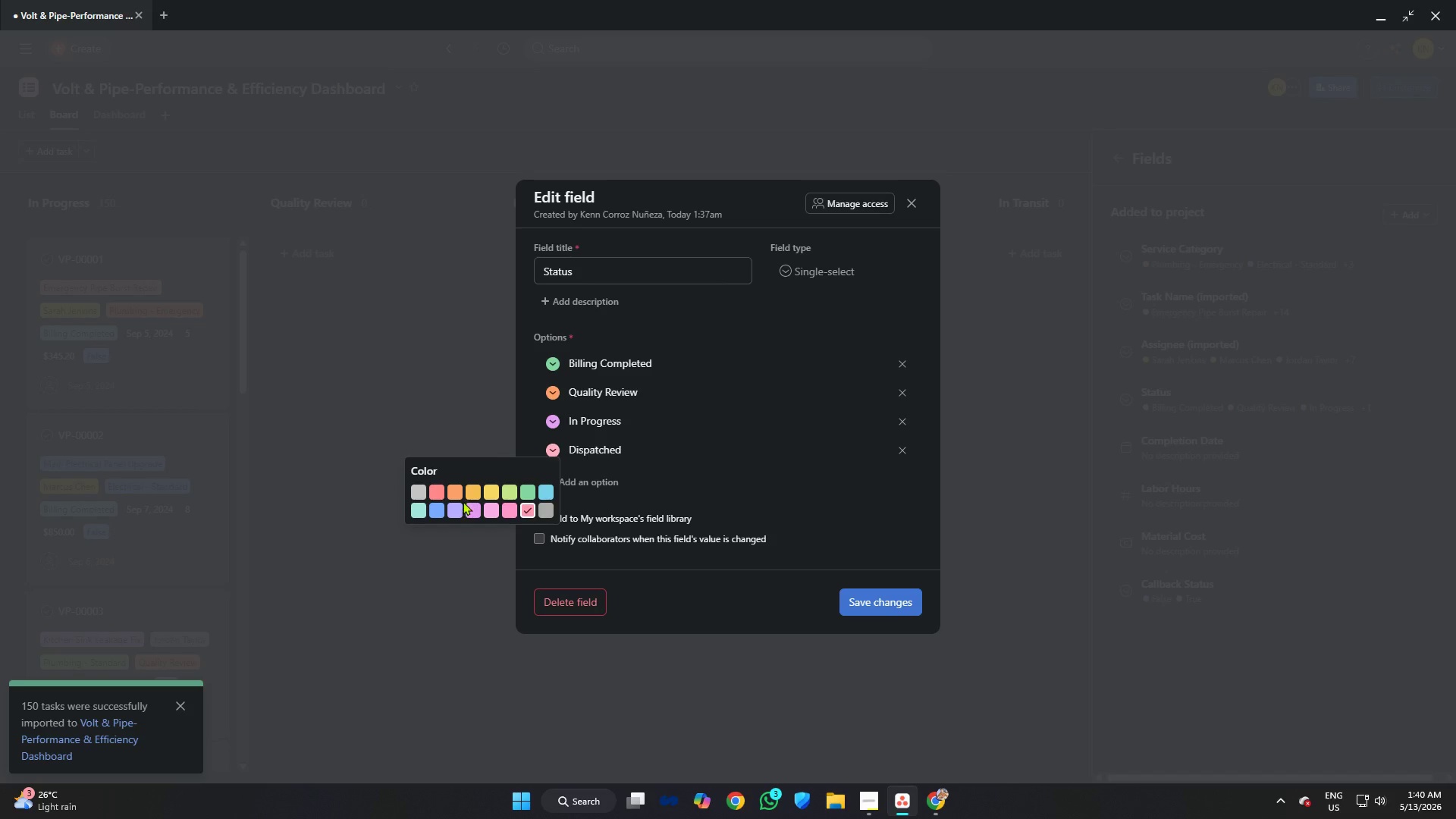 
left_click([436, 504])
 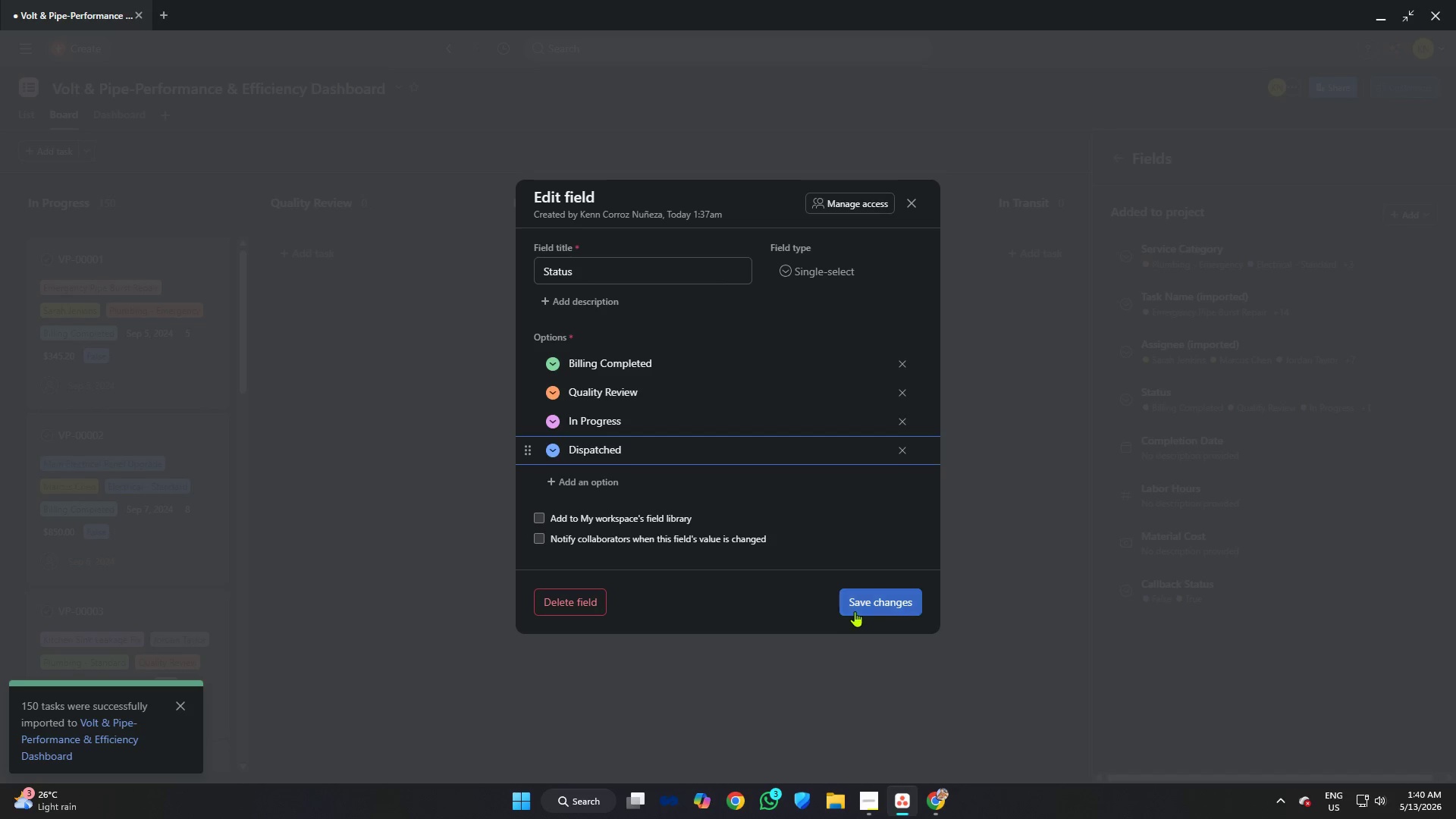 
left_click([871, 607])
 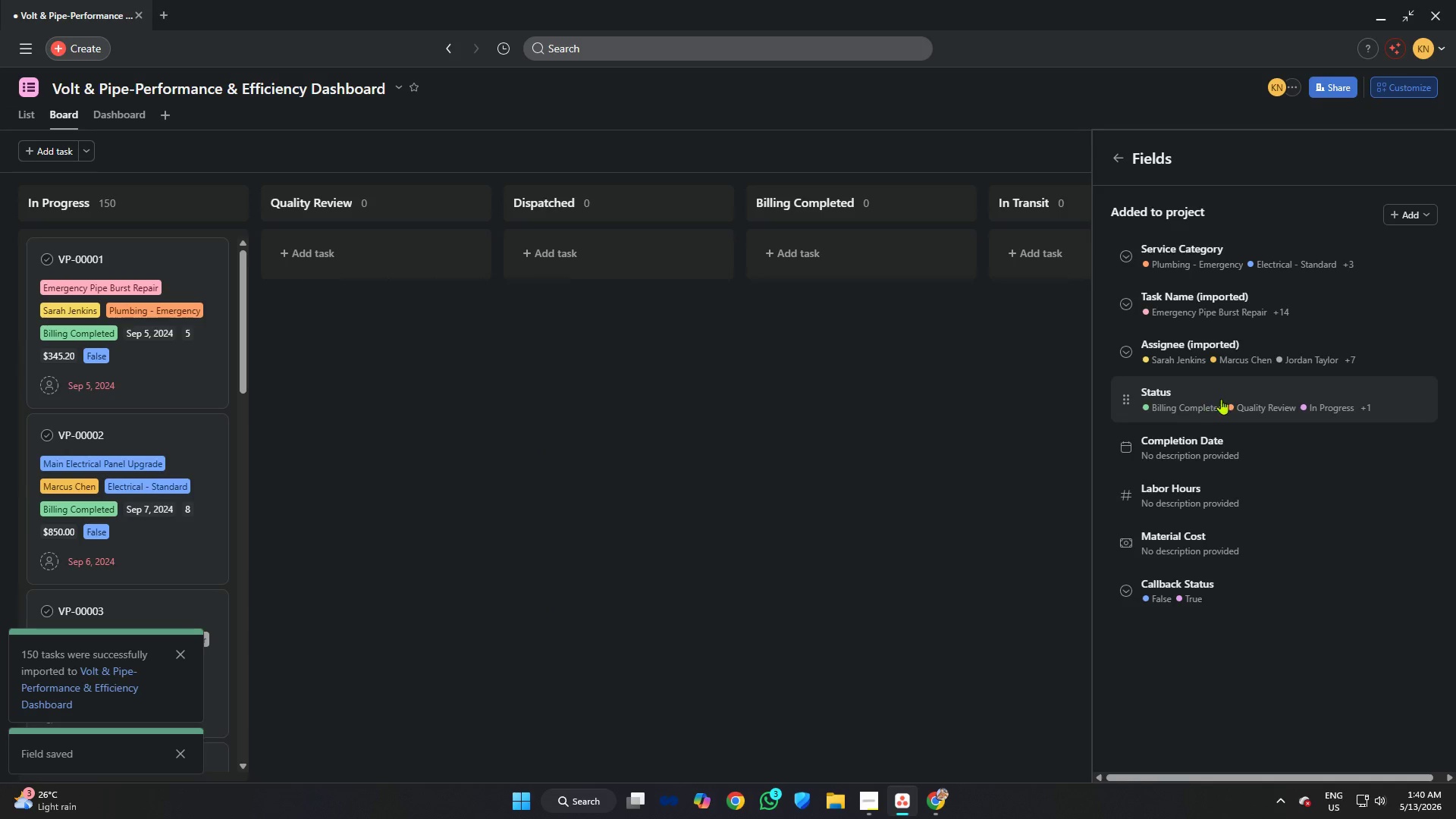 
scroll: coordinate [1221, 399], scroll_direction: none, amount: 0.0
 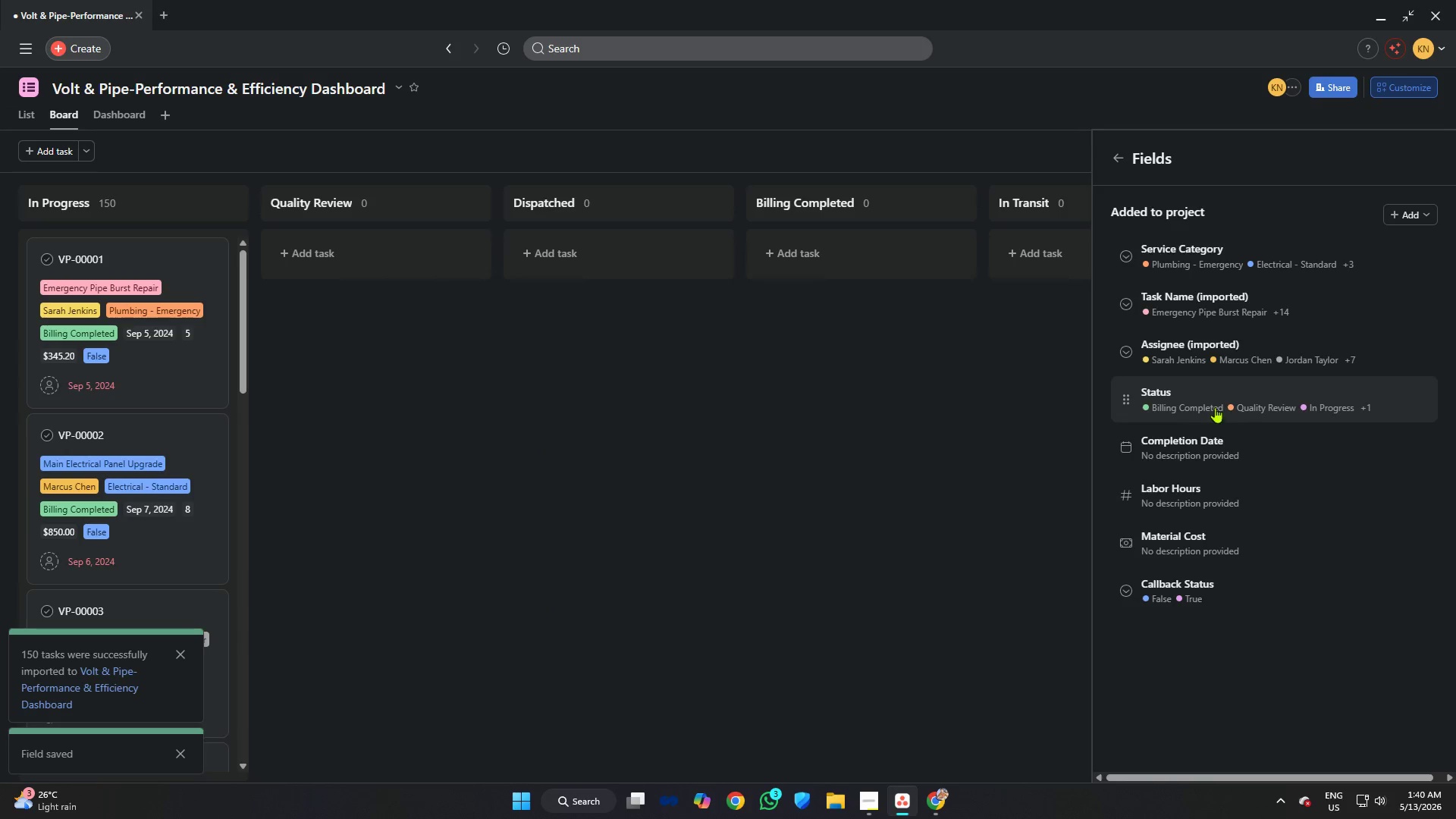 
scroll: coordinate [1215, 381], scroll_direction: down, amount: 4.0
 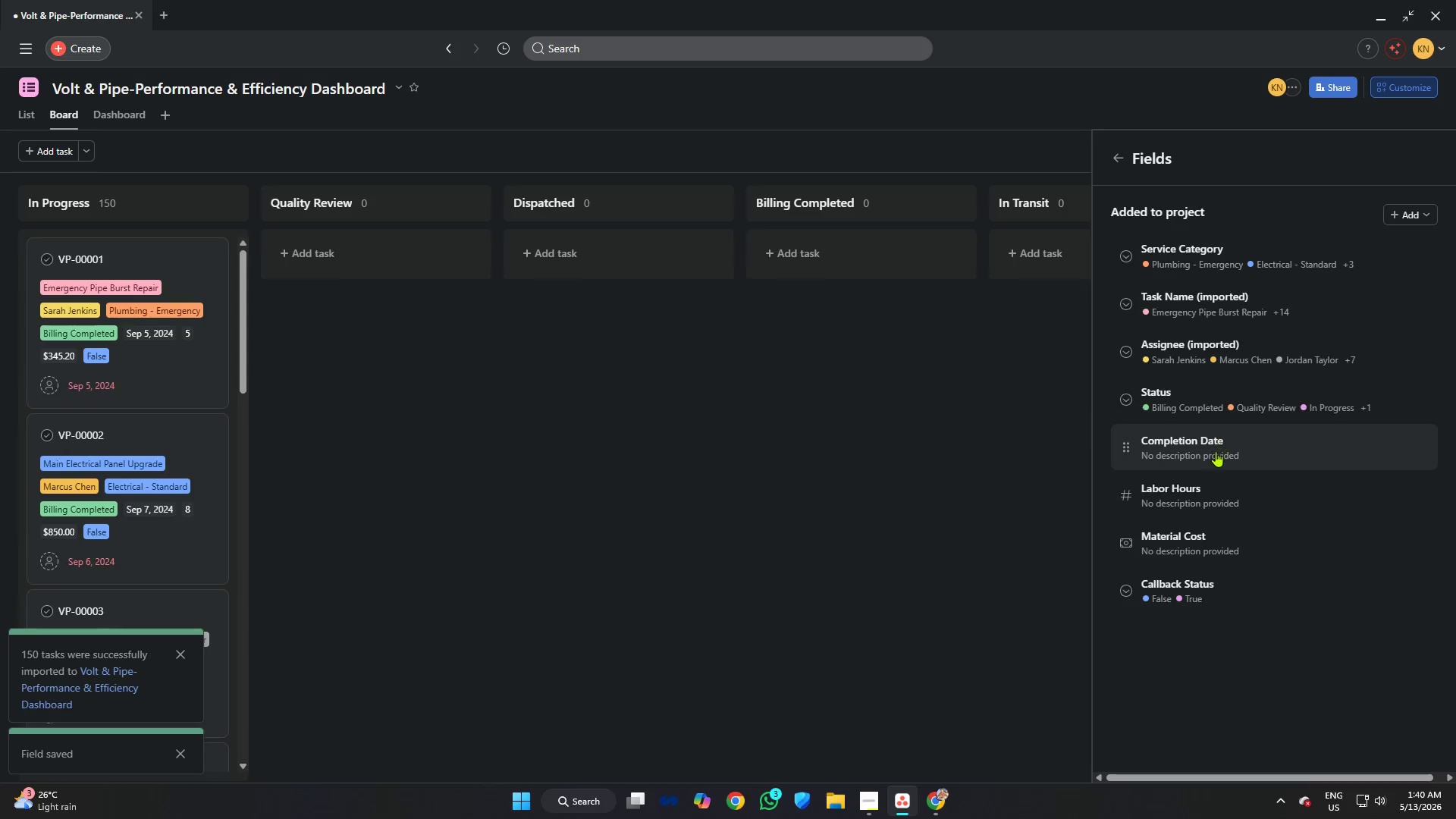 
left_click([1216, 453])
 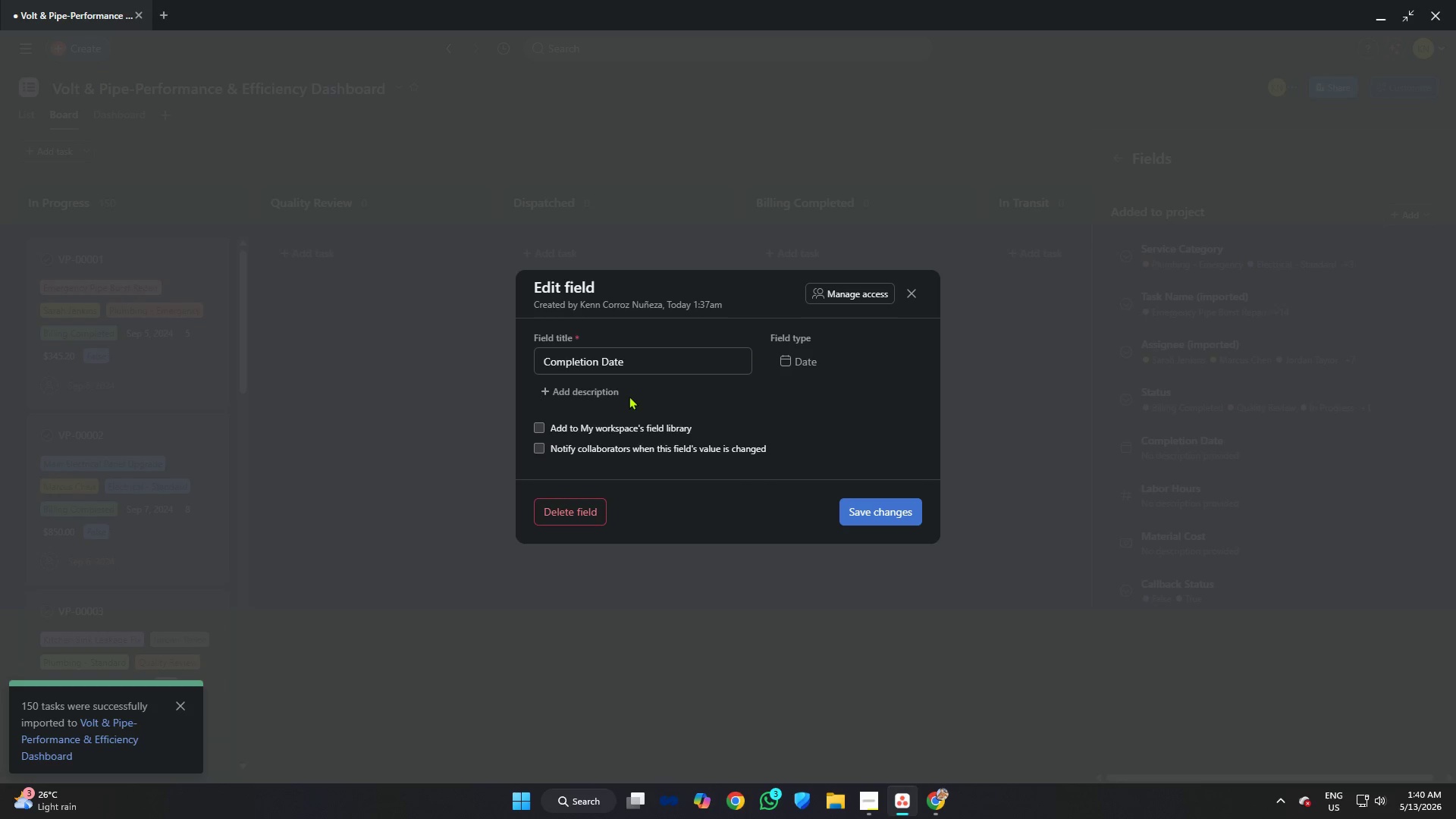 
left_click([884, 513])
 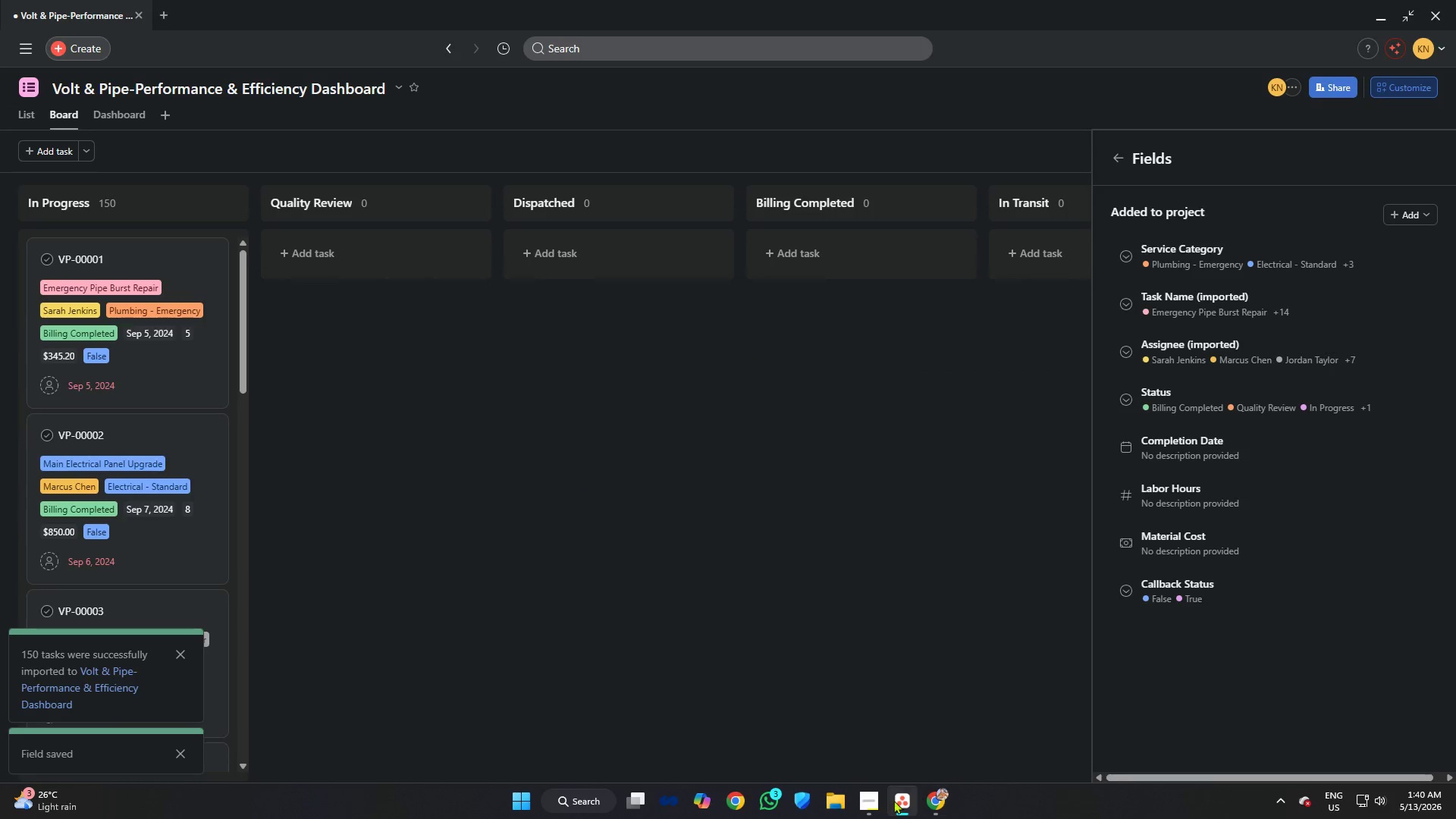 
left_click([877, 799])
 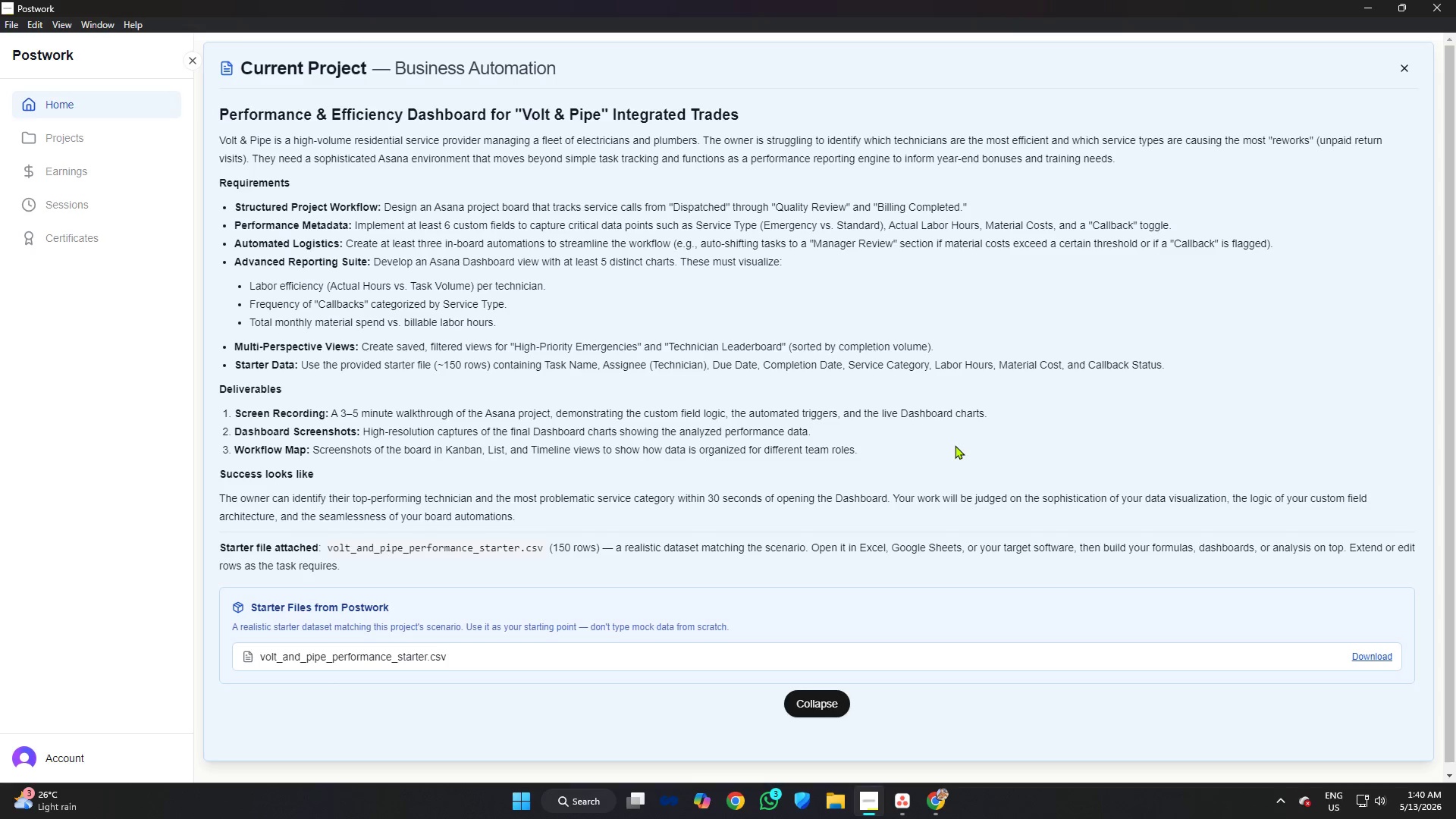 
wait(23.19)
 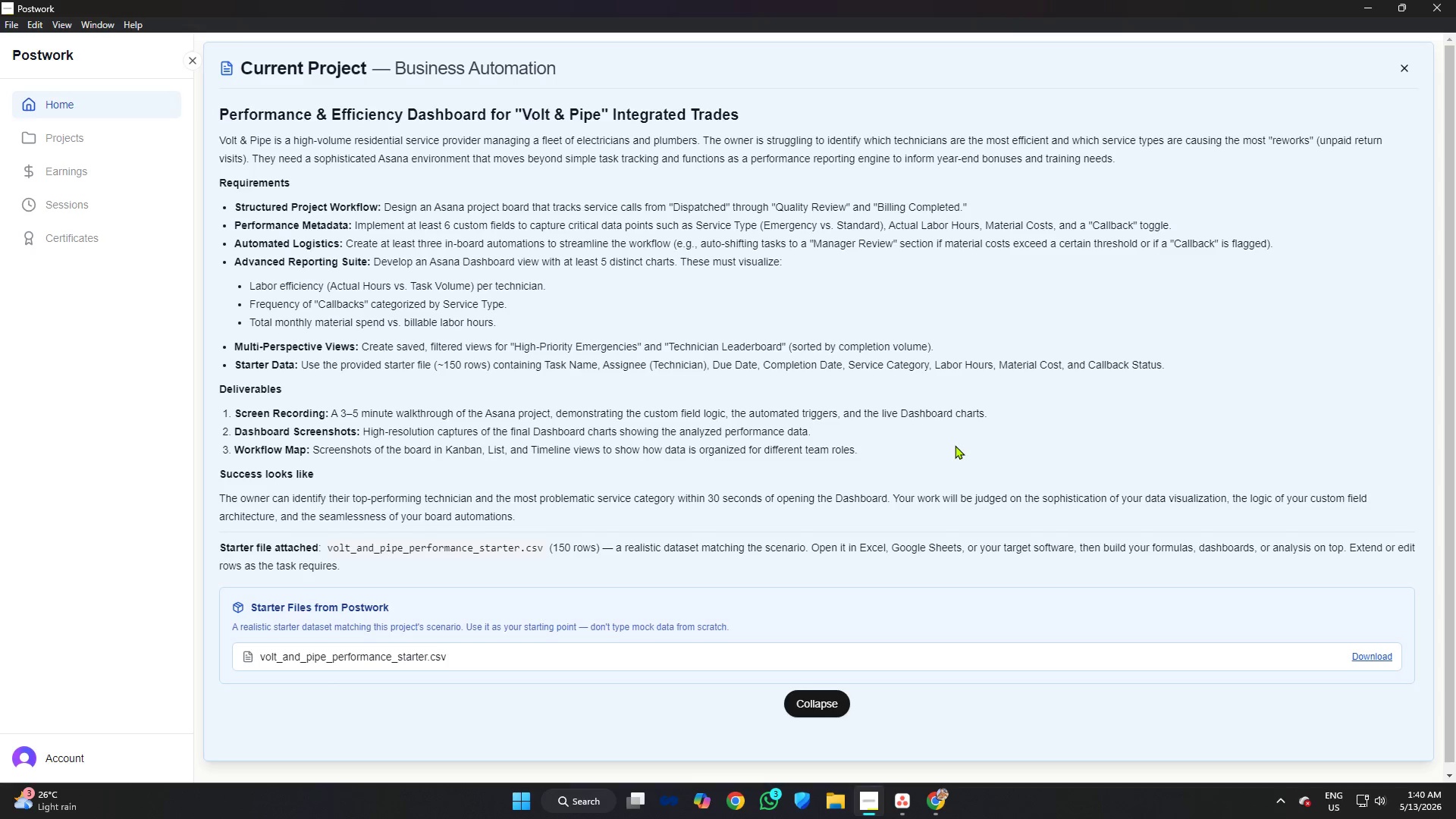 
left_click([941, 802])
 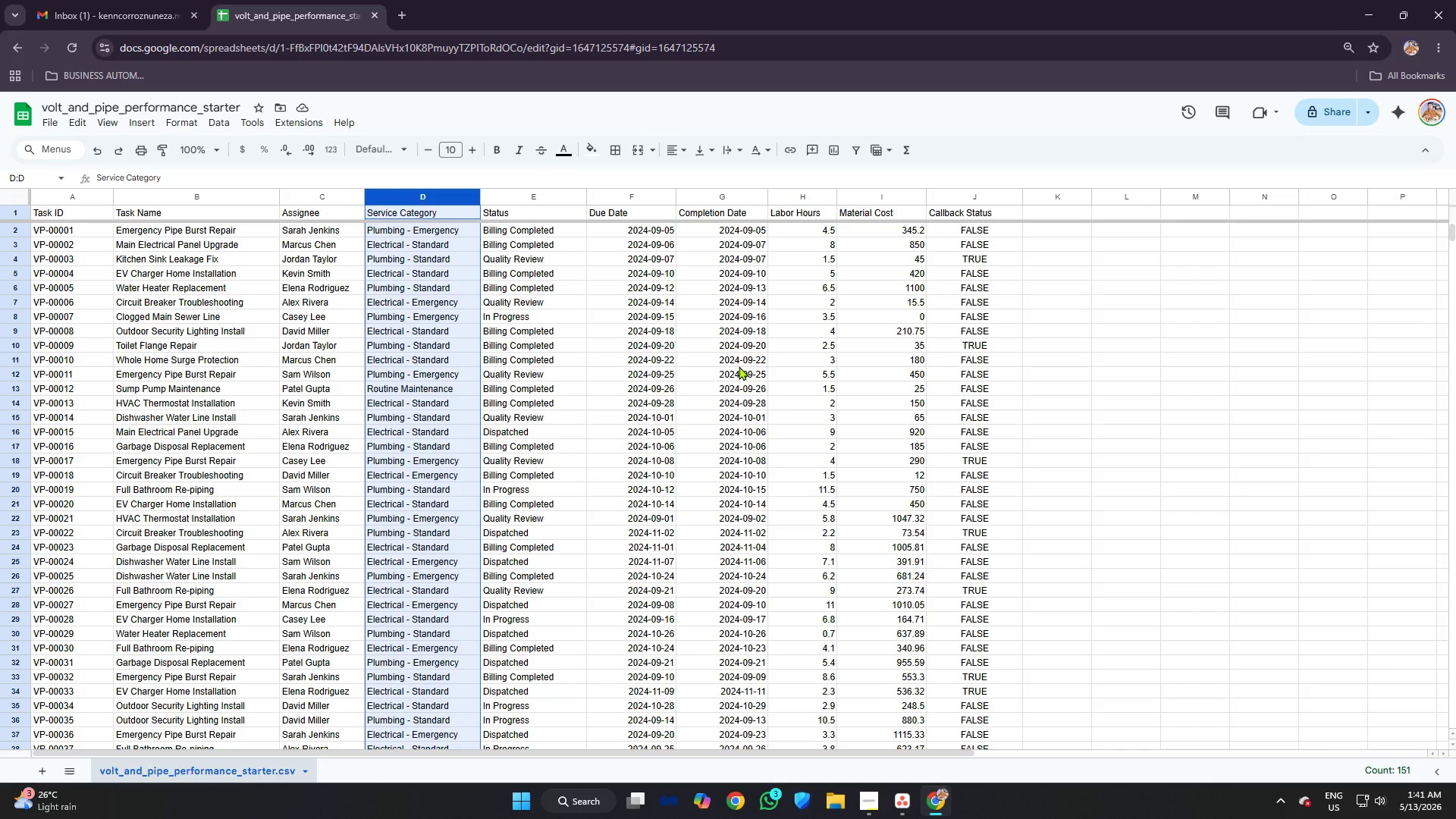 
left_click([734, 356])
 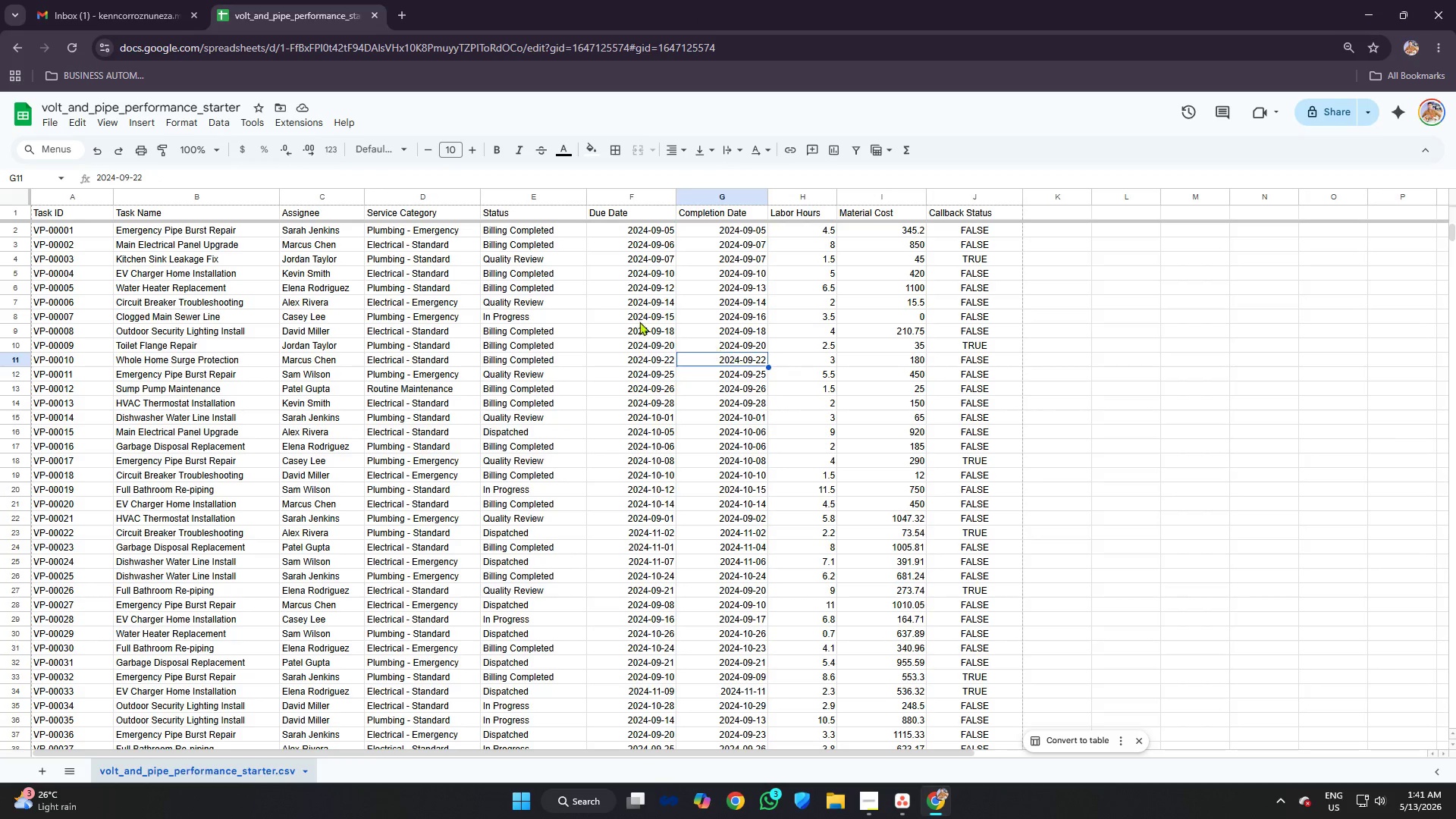 
left_click([623, 314])
 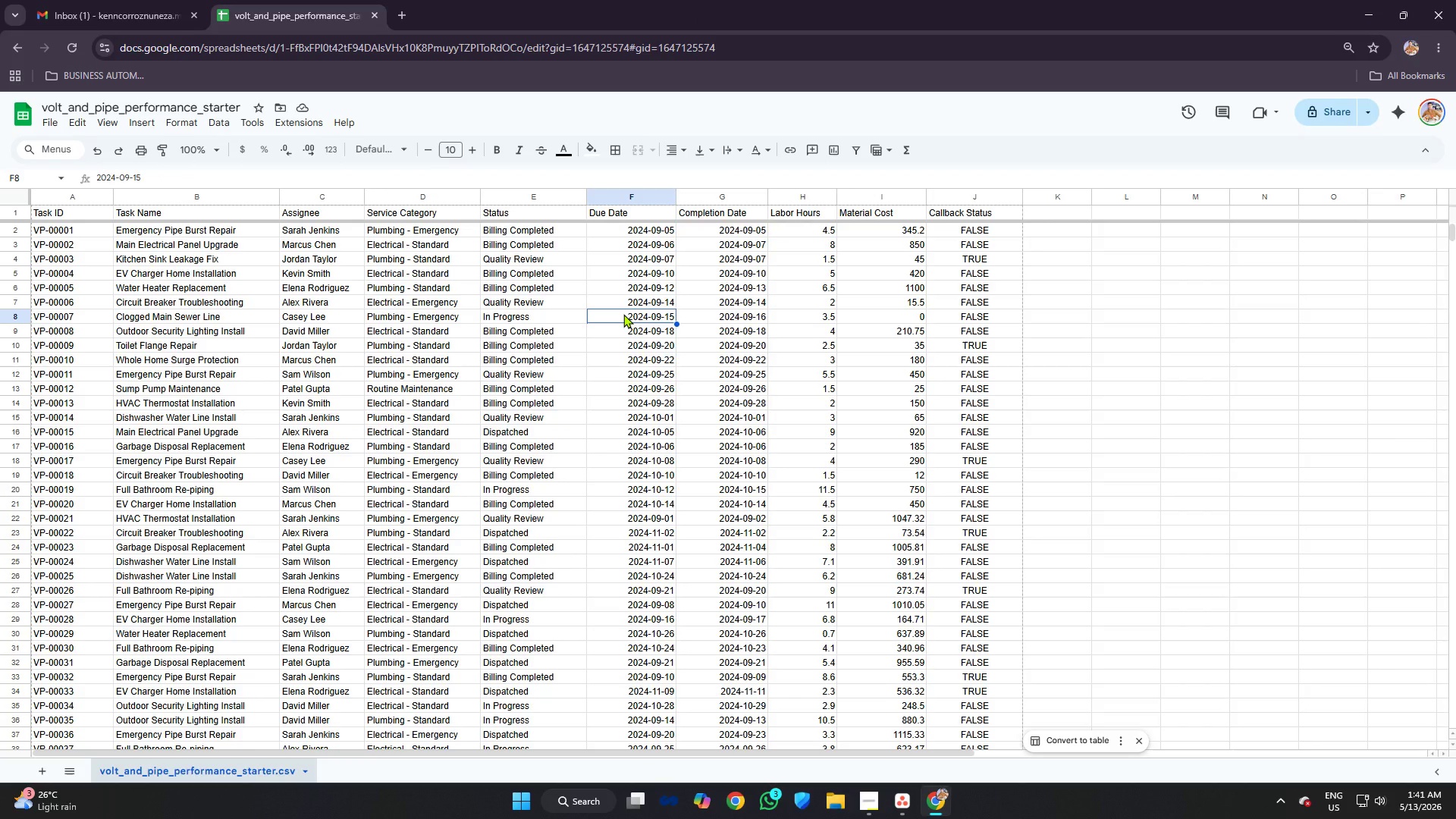 
key(Control+F)
 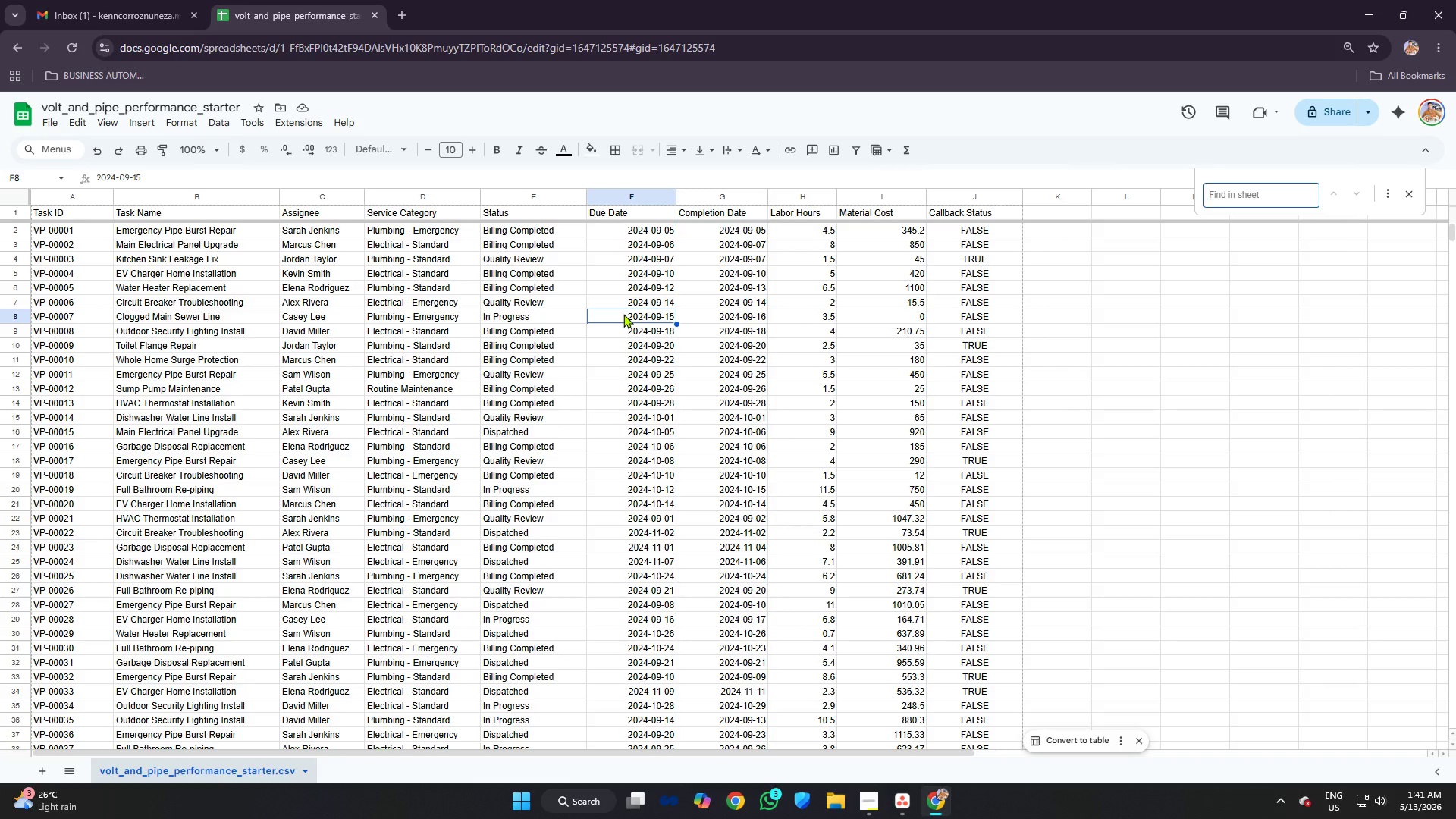 
type(call)
 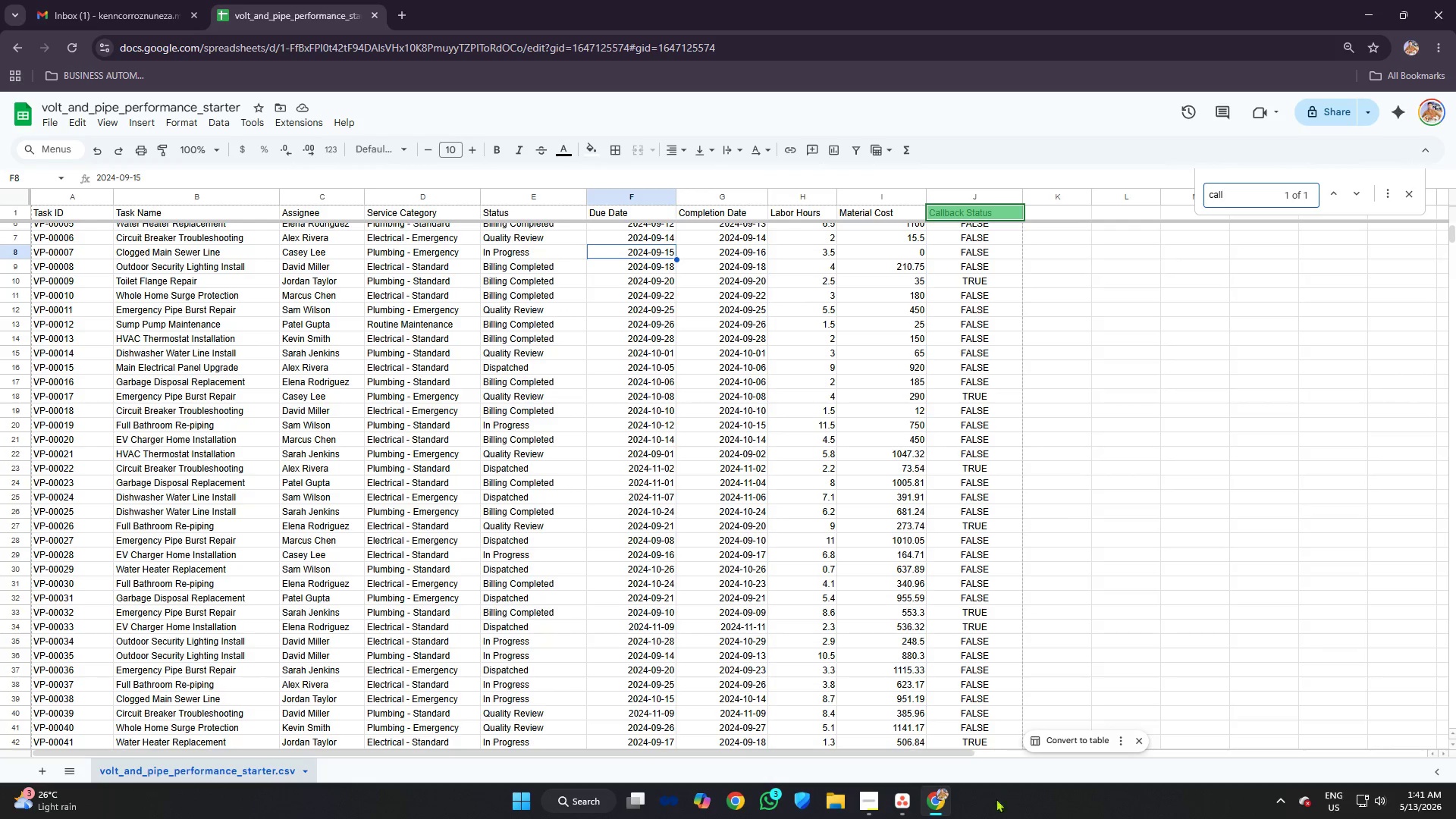 
wait(6.3)
 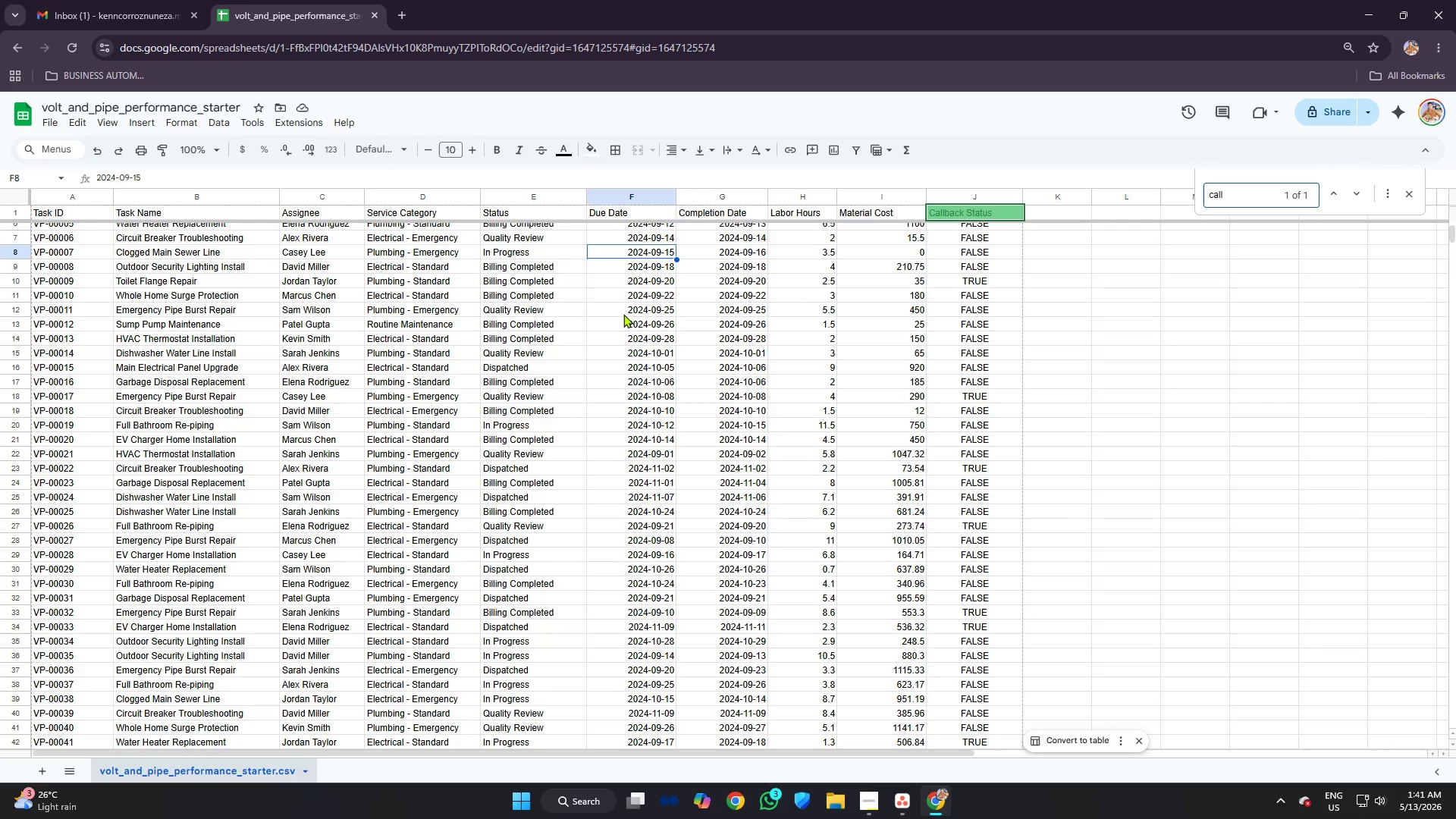 
left_click([863, 800])